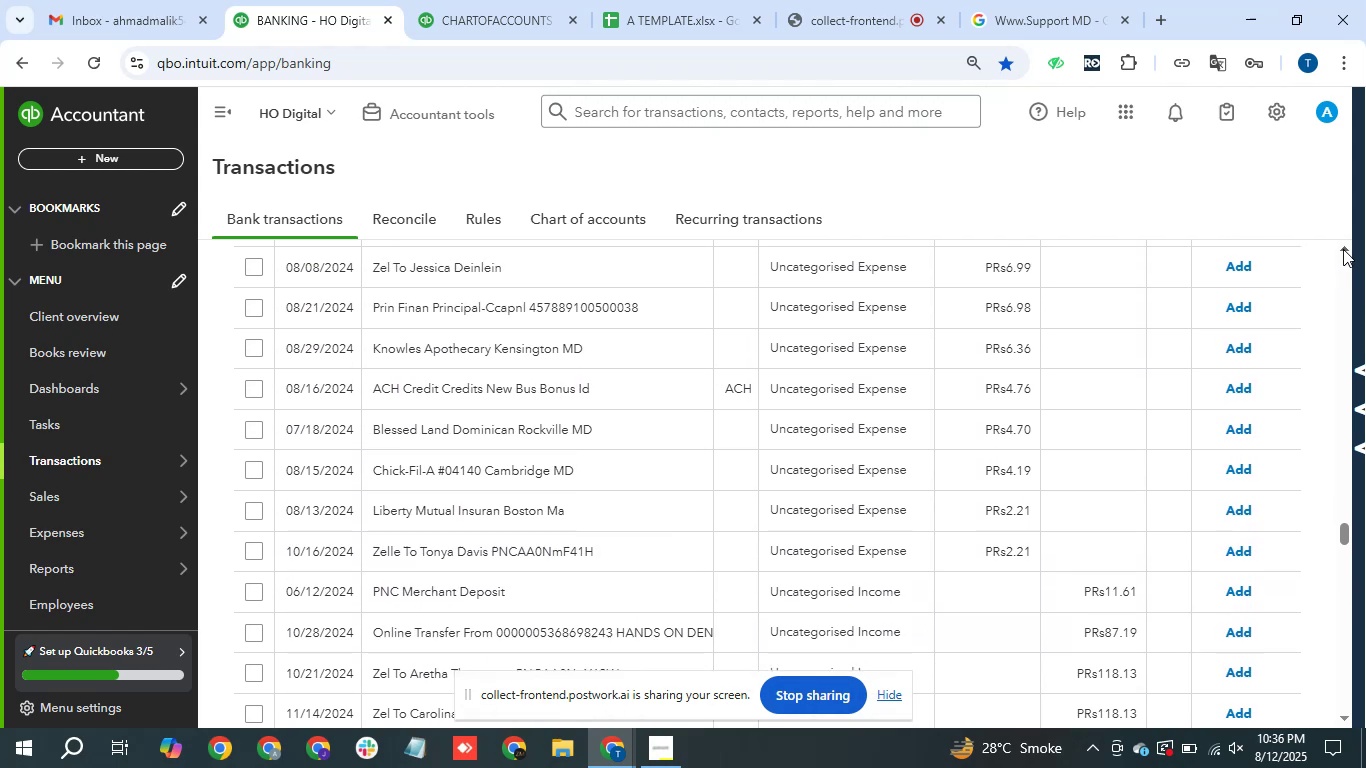 
left_click([1343, 249])
 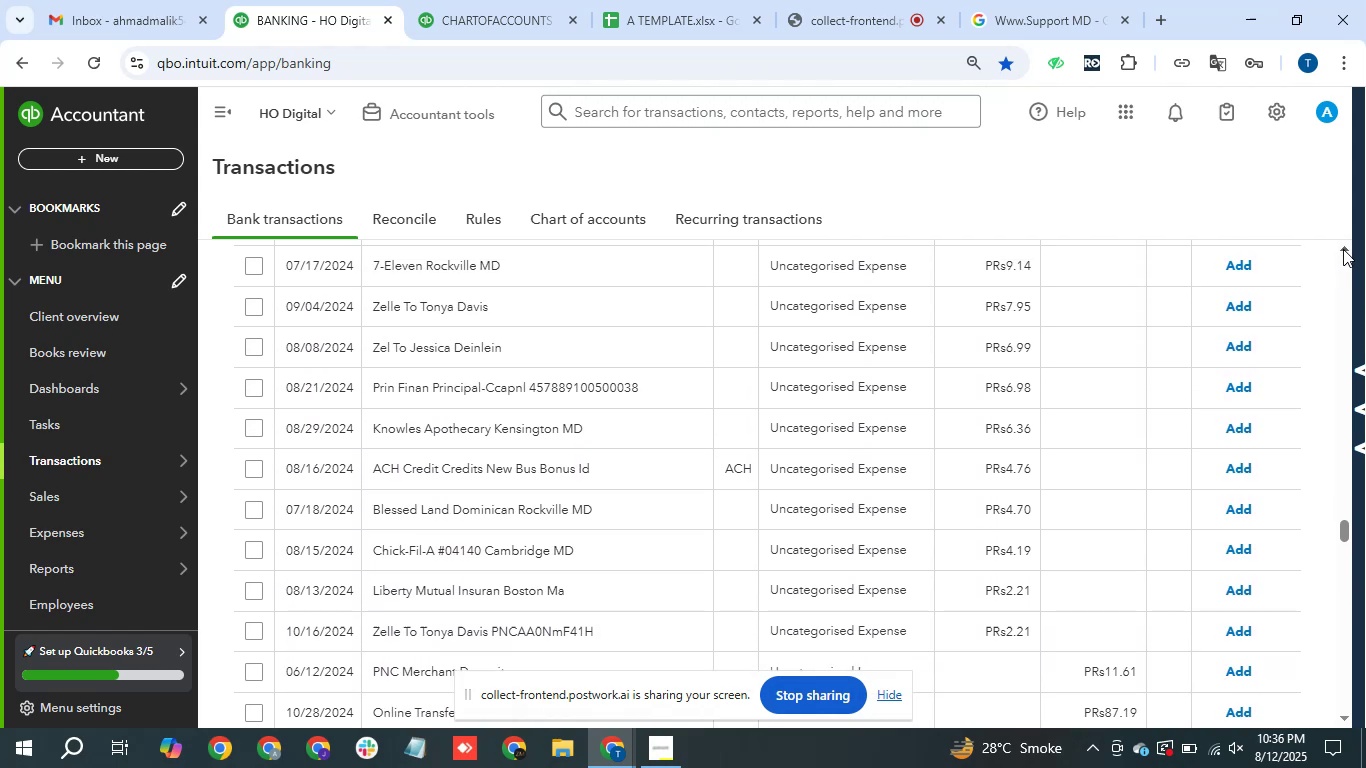 
double_click([1343, 249])
 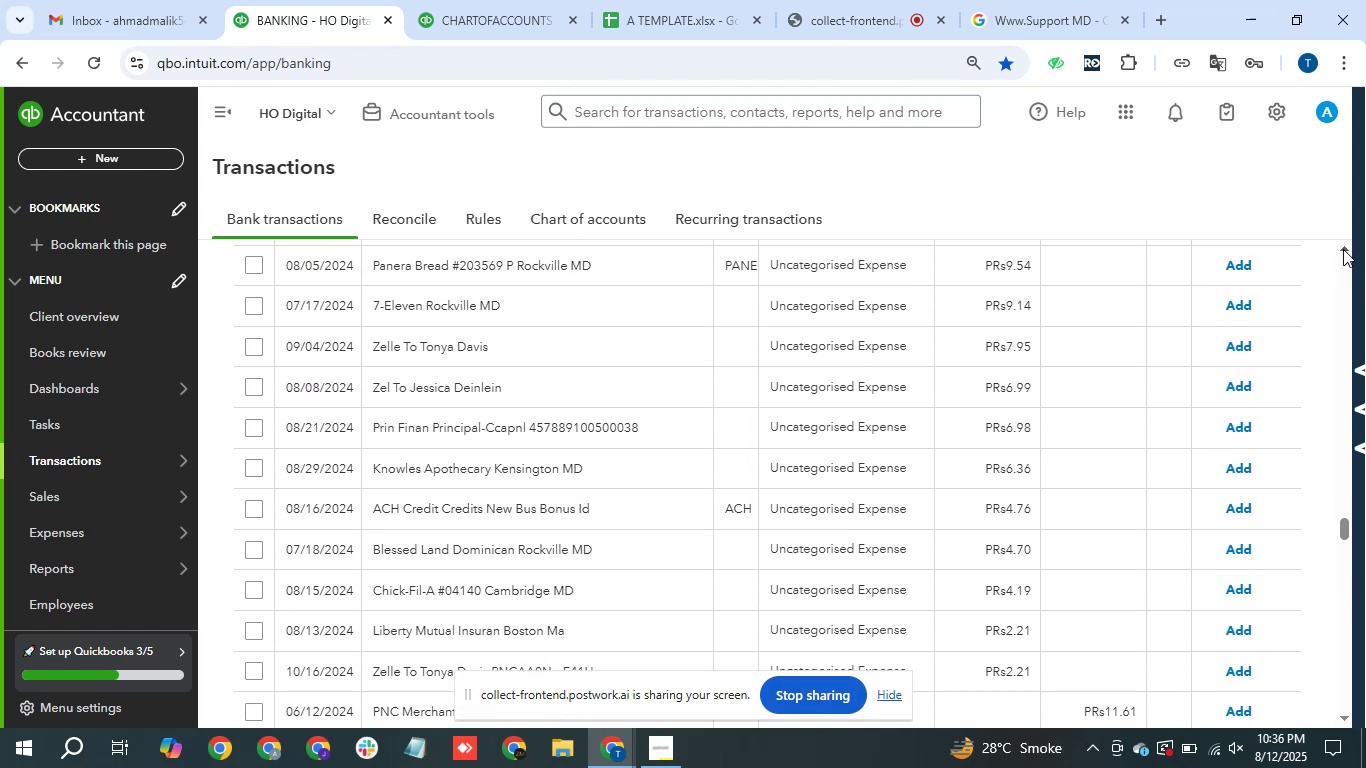 
triple_click([1343, 249])
 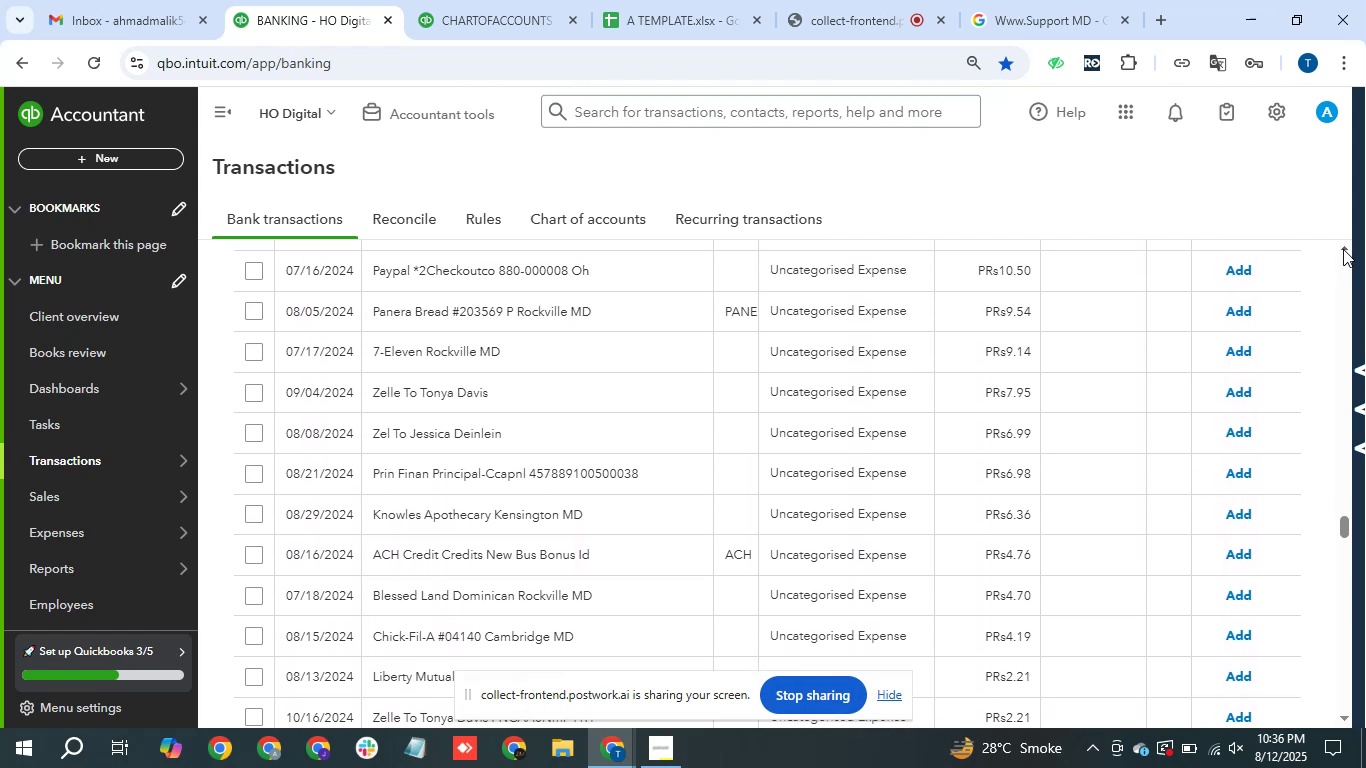 
triple_click([1343, 249])
 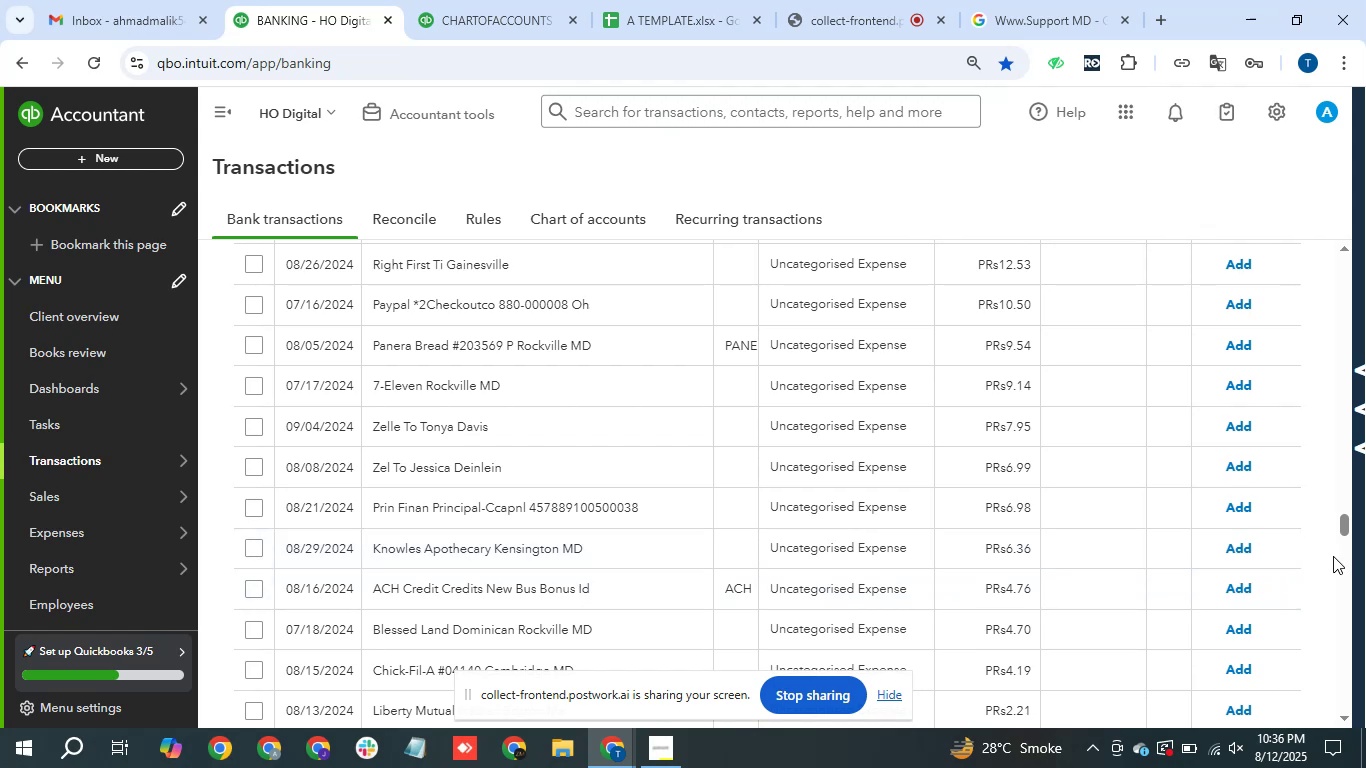 
wait(5.02)
 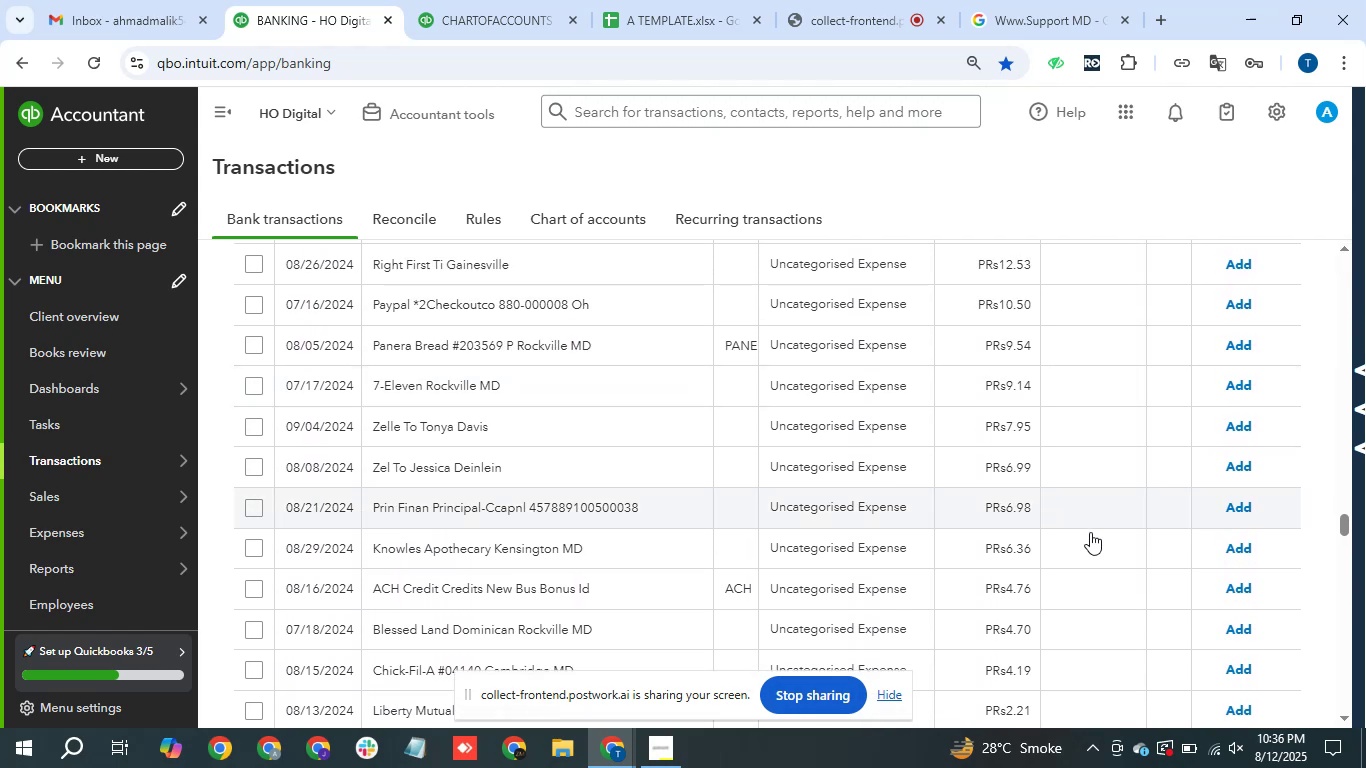 
double_click([1346, 718])
 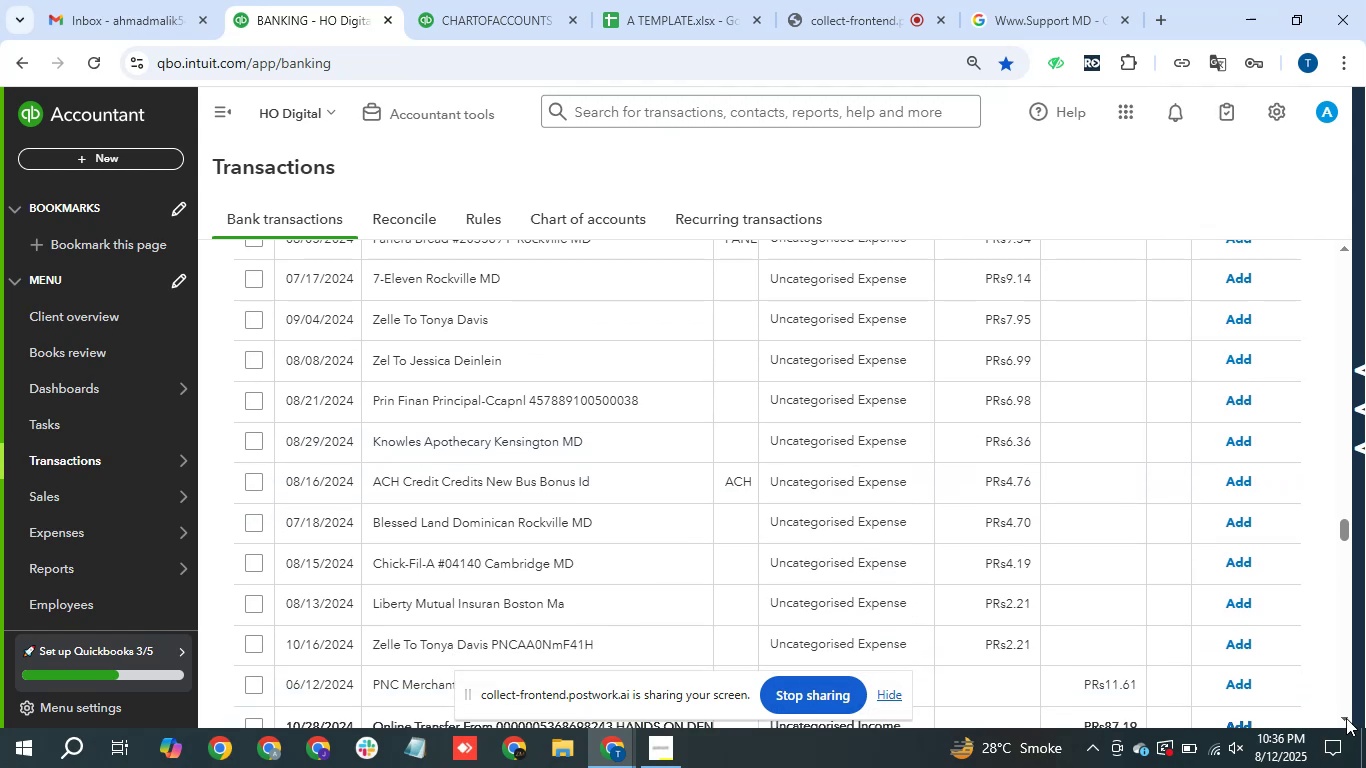 
triple_click([1346, 718])
 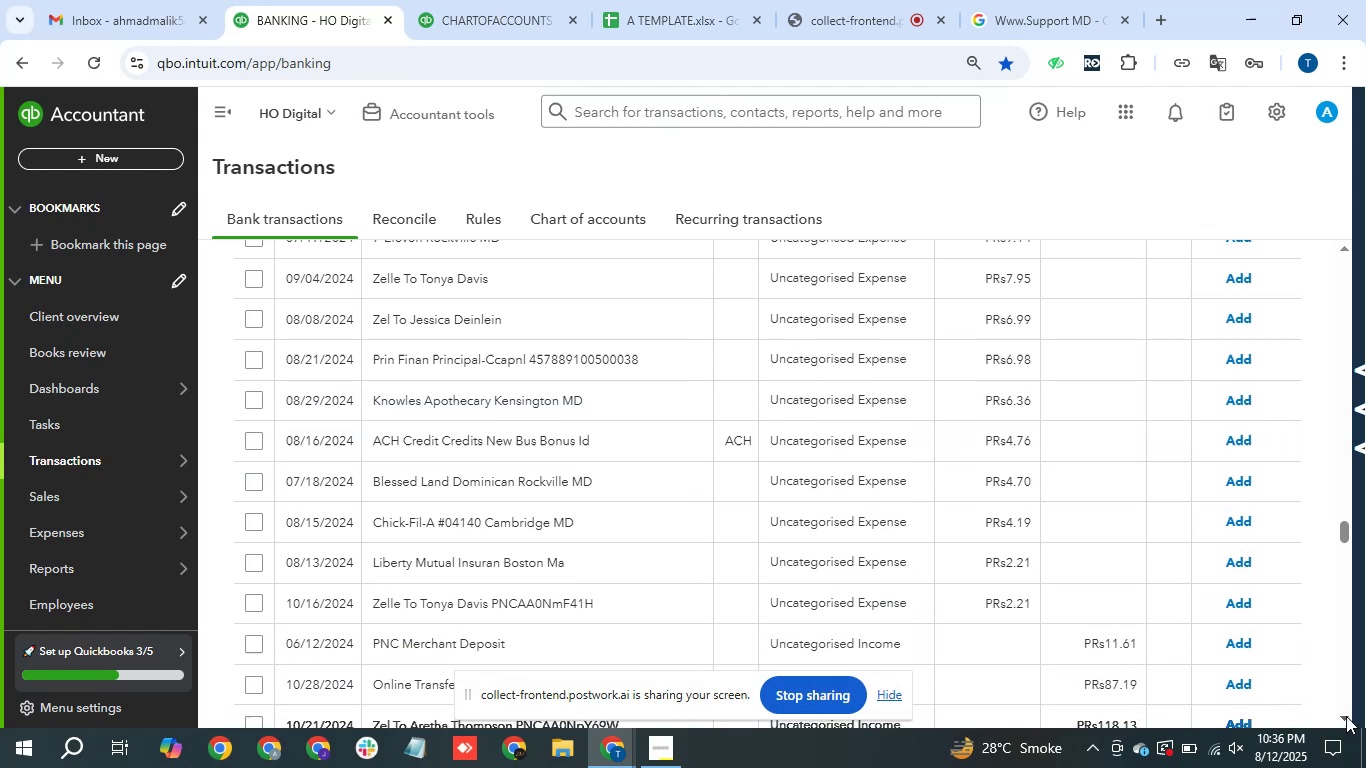 
triple_click([1346, 716])
 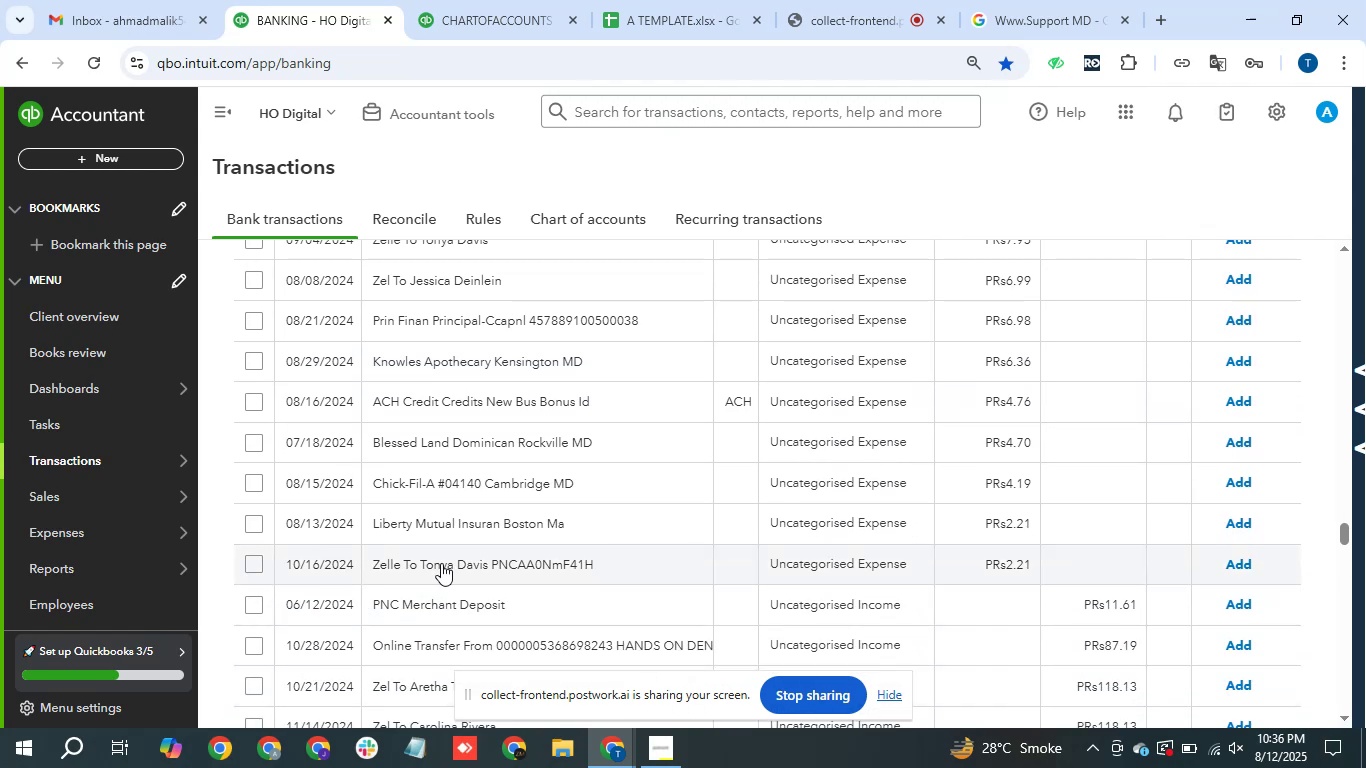 
left_click([460, 20])
 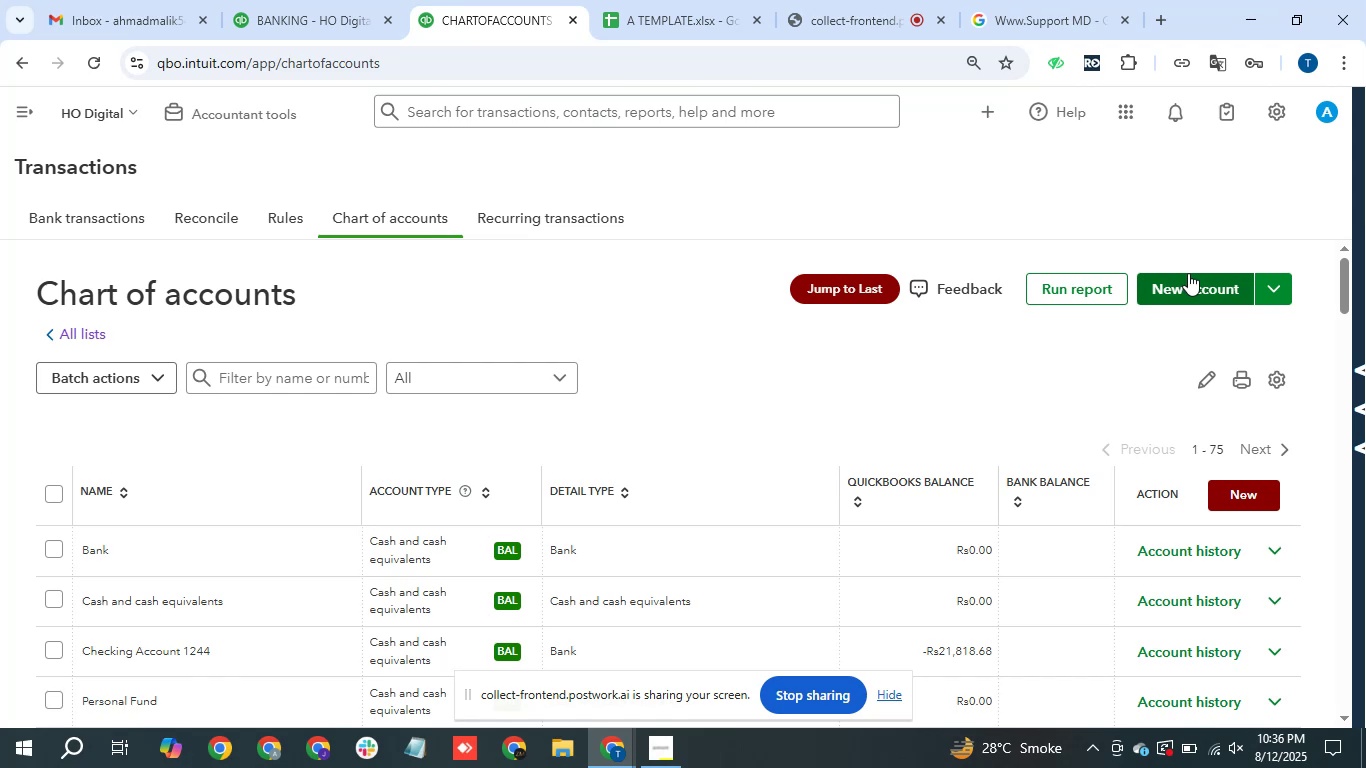 
left_click([1189, 275])
 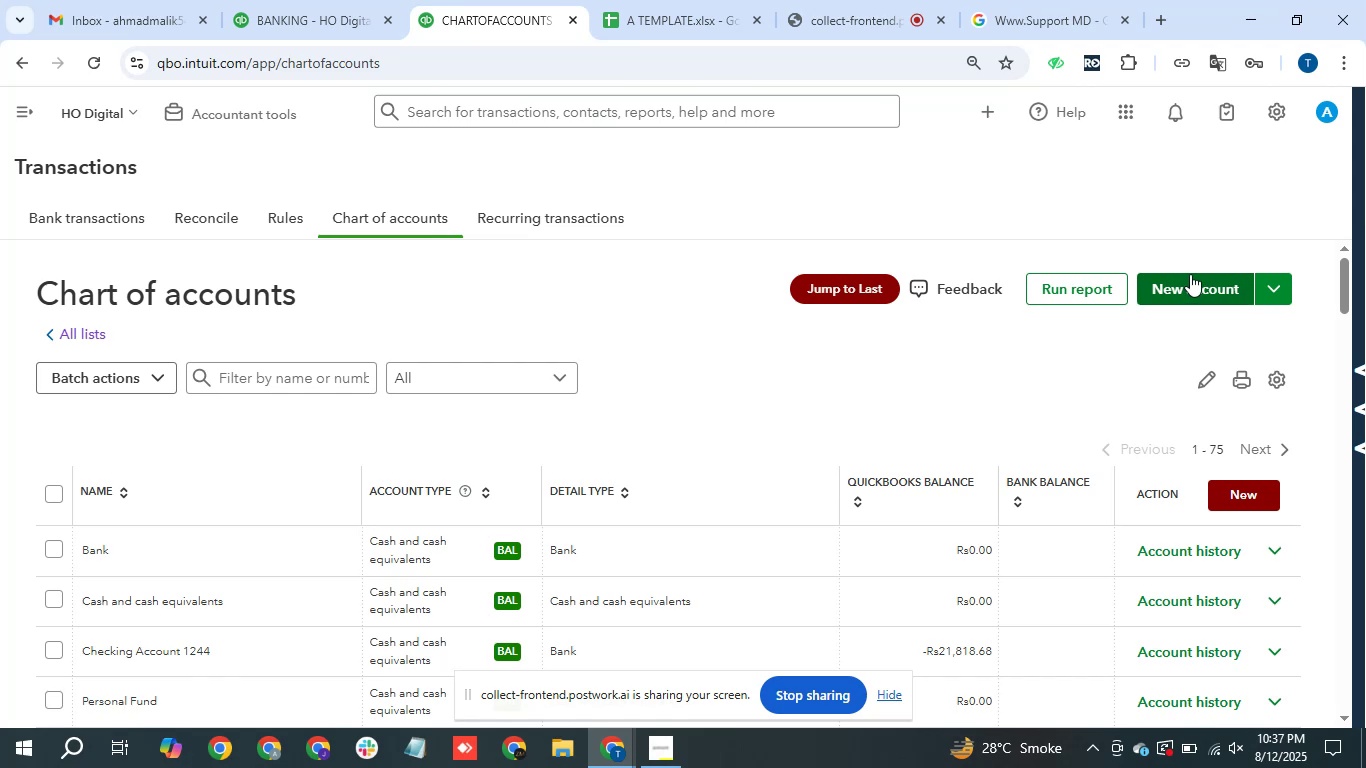 
mouse_move([1115, 256])
 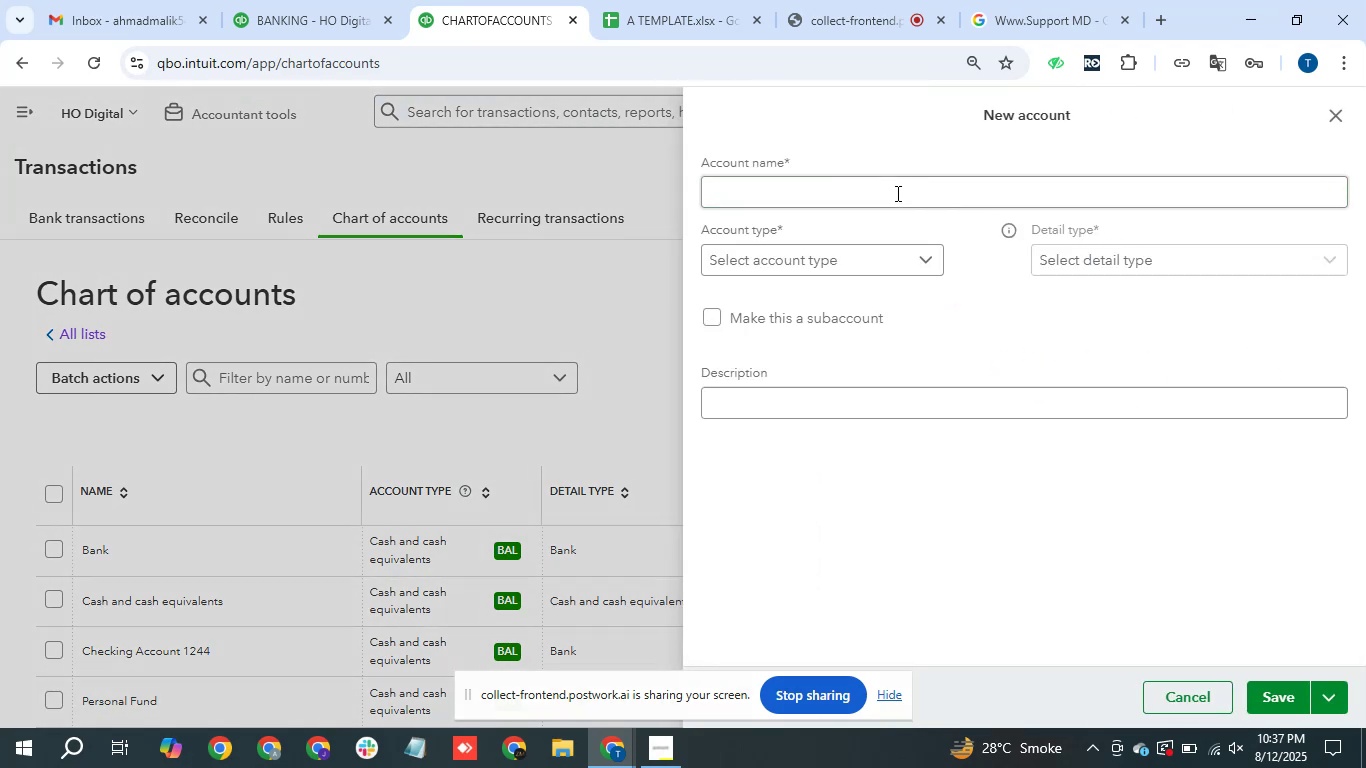 
left_click([896, 193])
 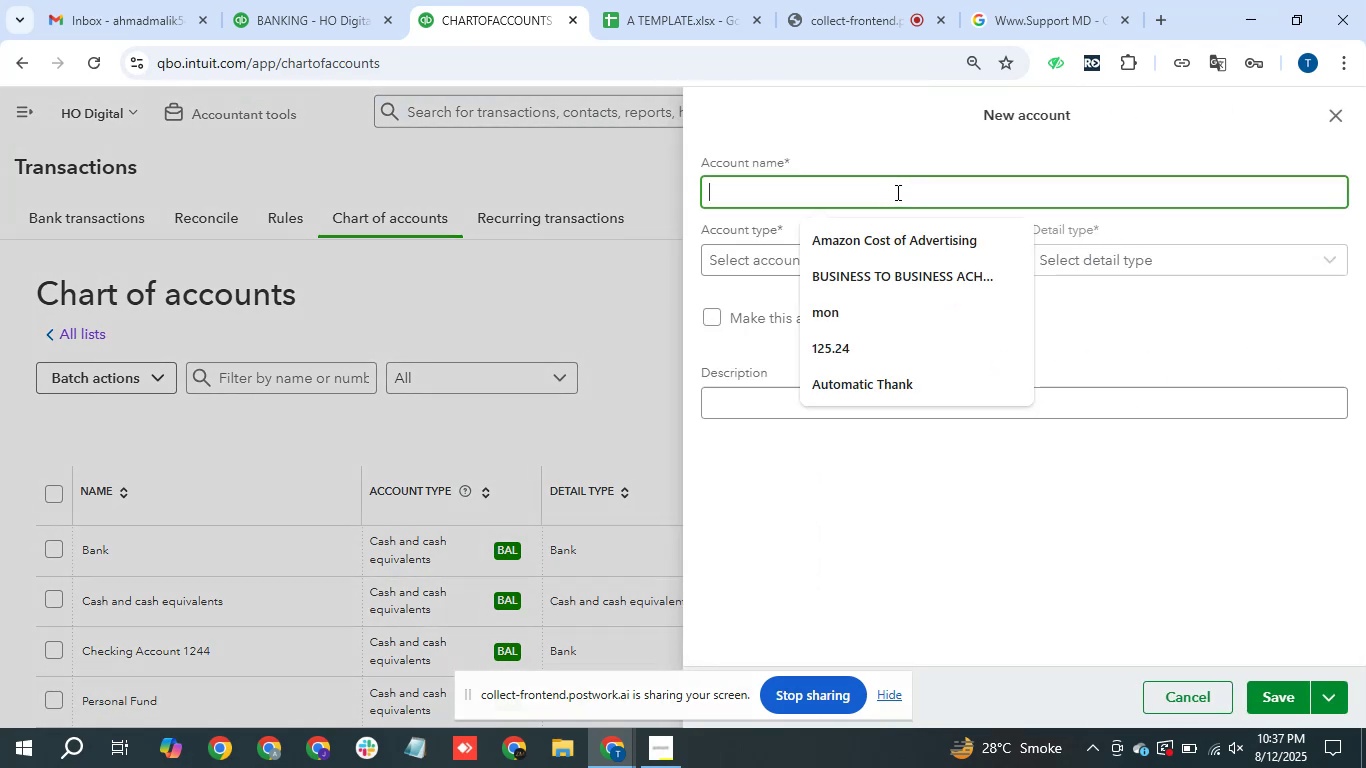 
type(Misclleanous Expenses)
 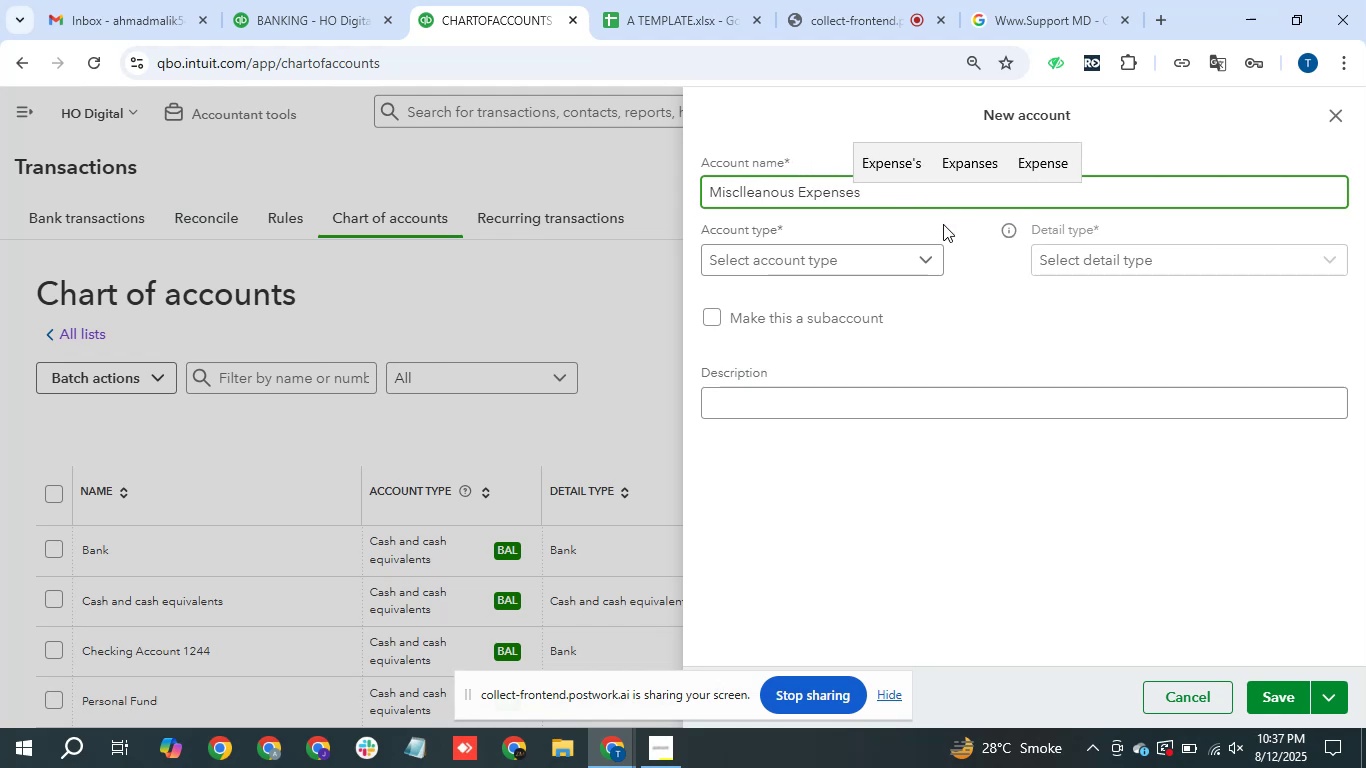 
left_click([894, 252])
 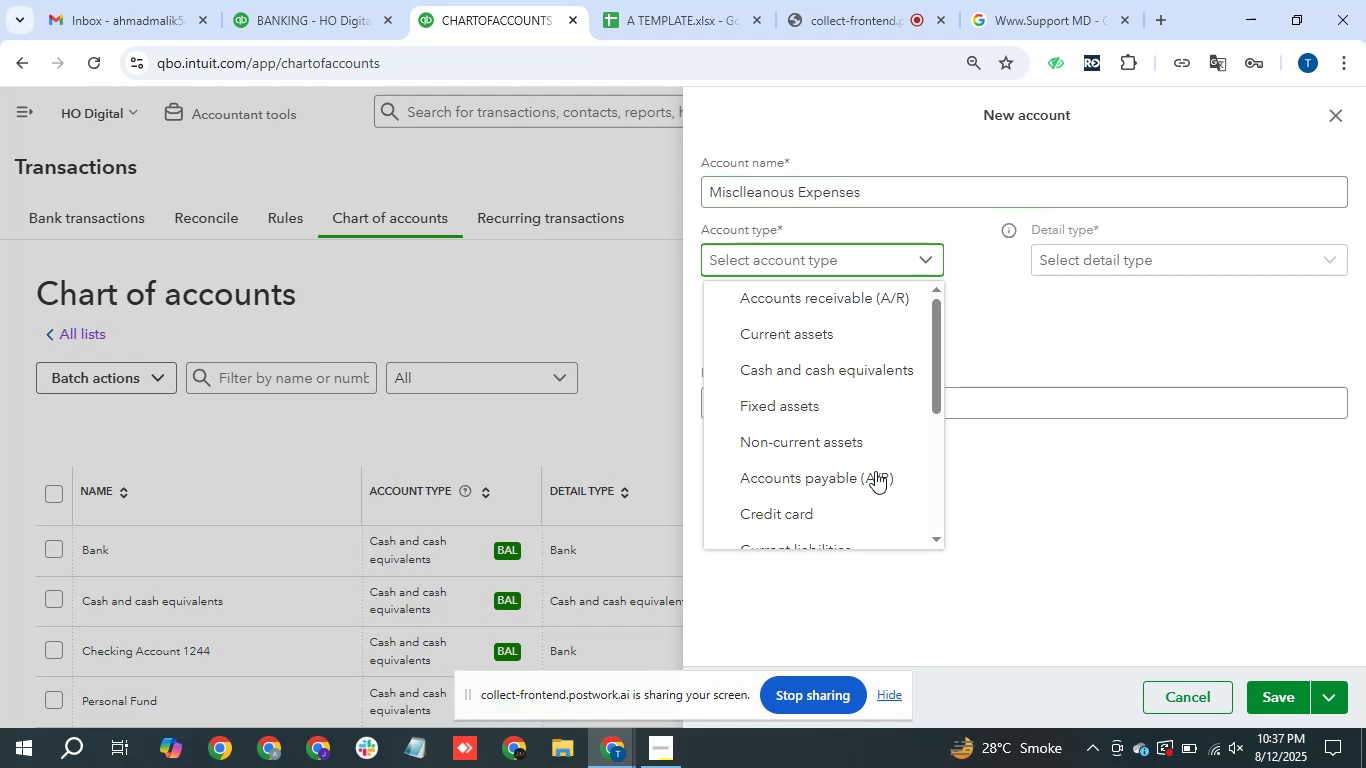 
scroll: coordinate [878, 510], scroll_direction: down, amount: 1.0
 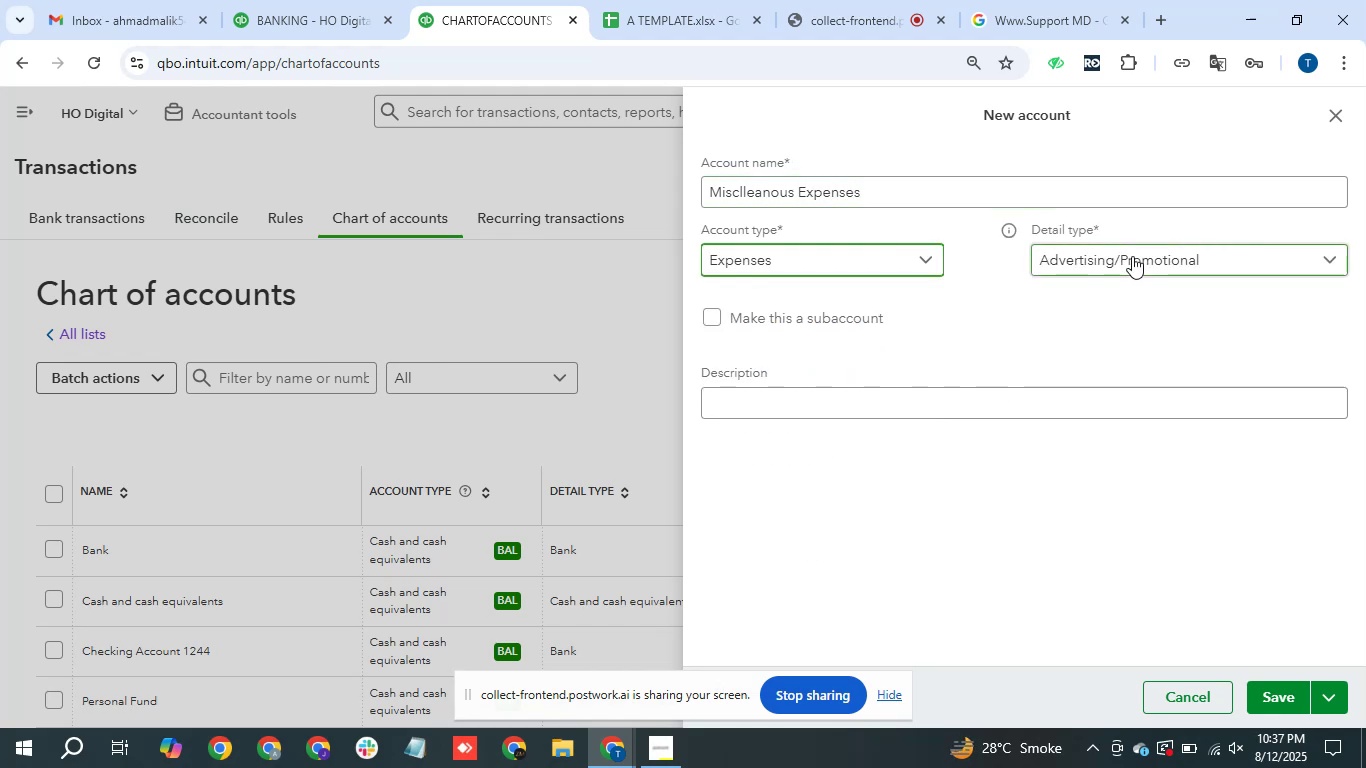 
left_click([1132, 256])
 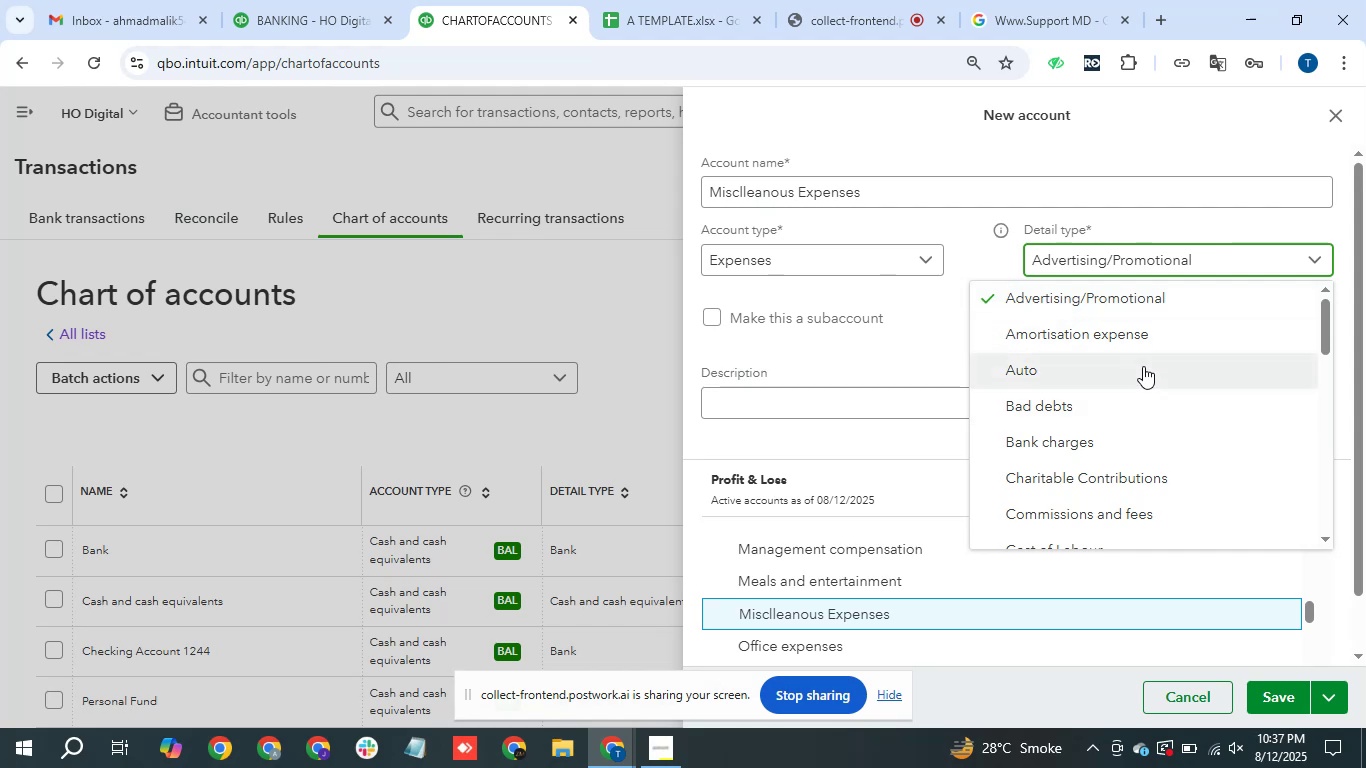 
left_click([1143, 366])
 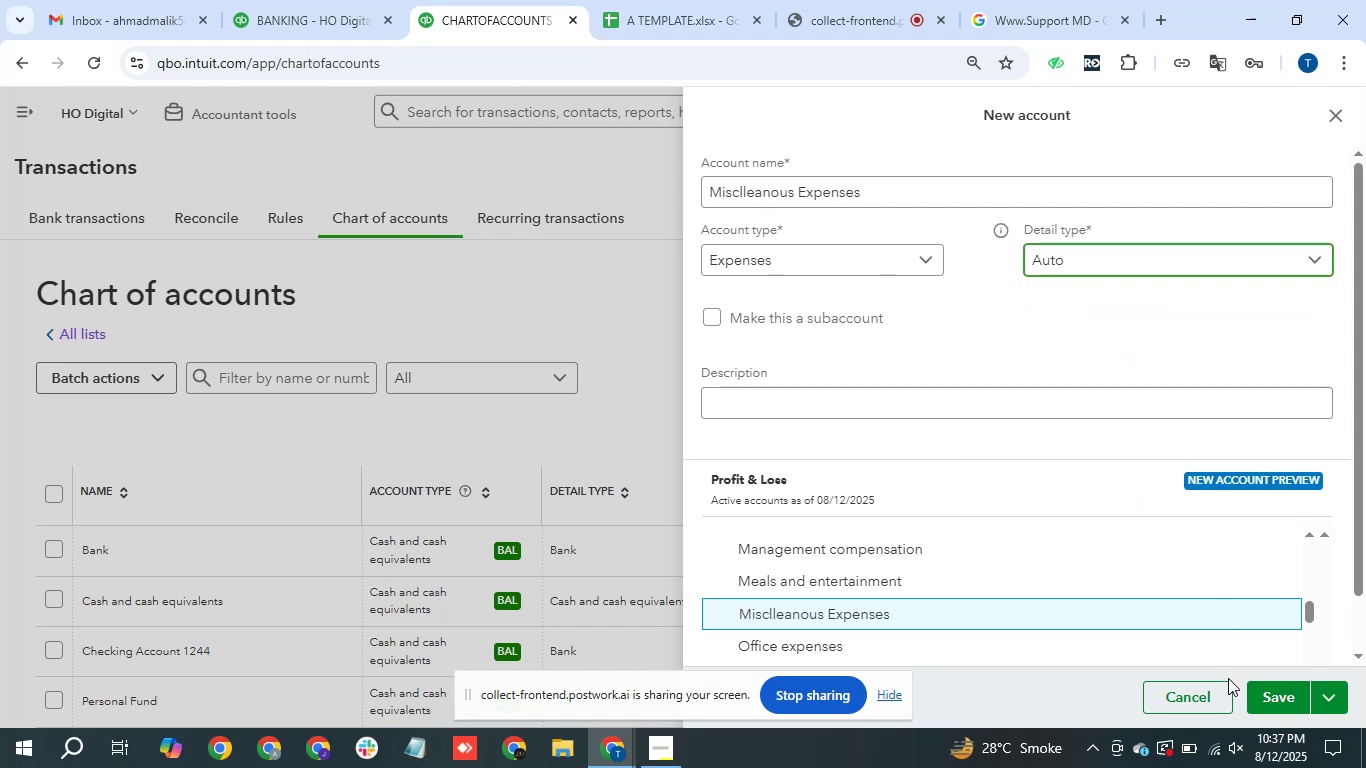 
left_click([1266, 693])
 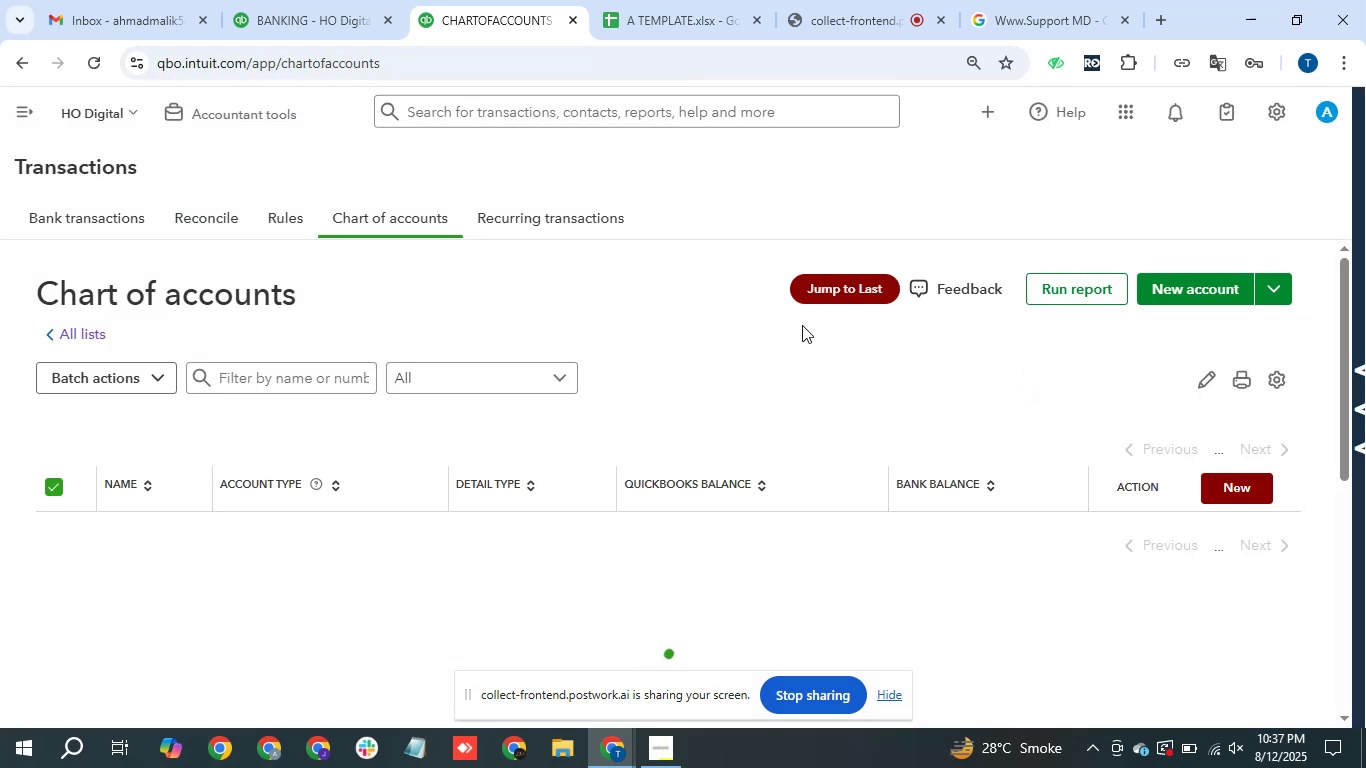 
left_click([325, 0])
 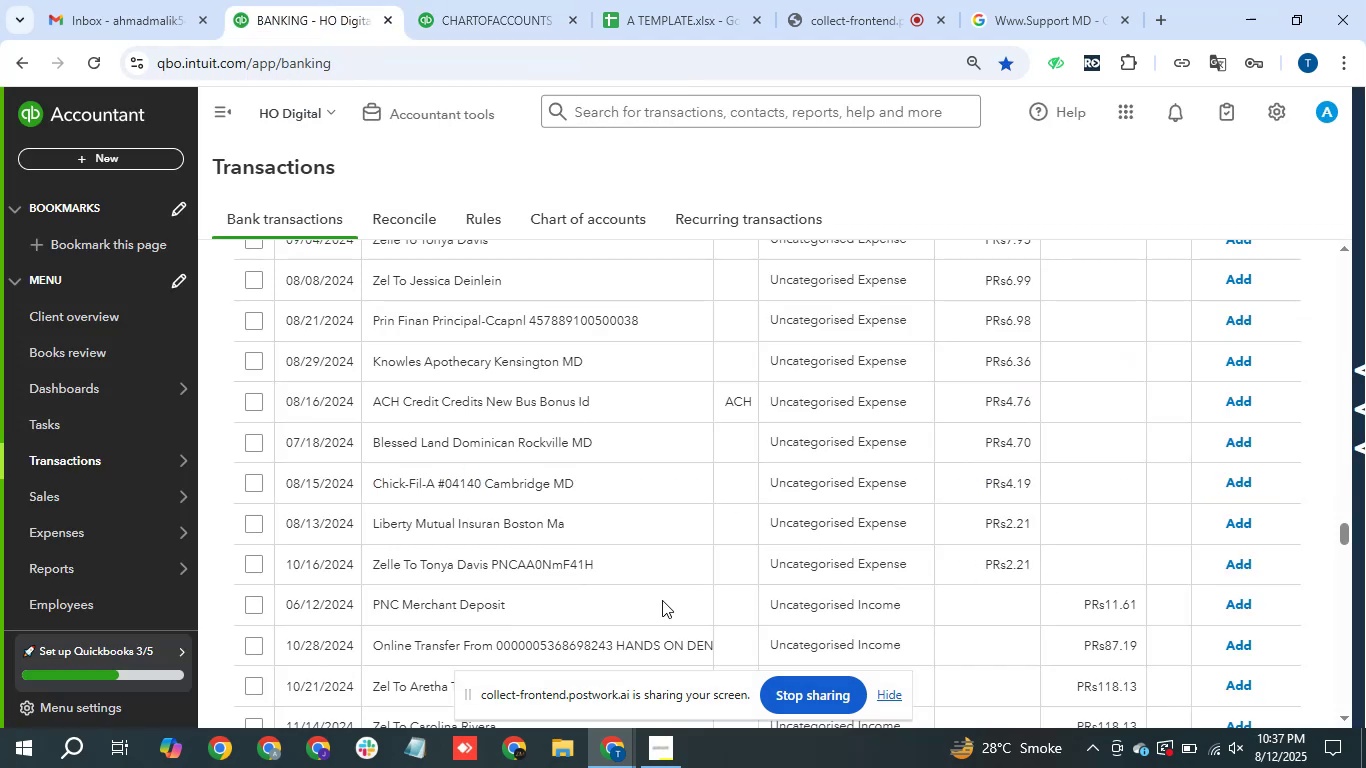 
left_click([625, 563])
 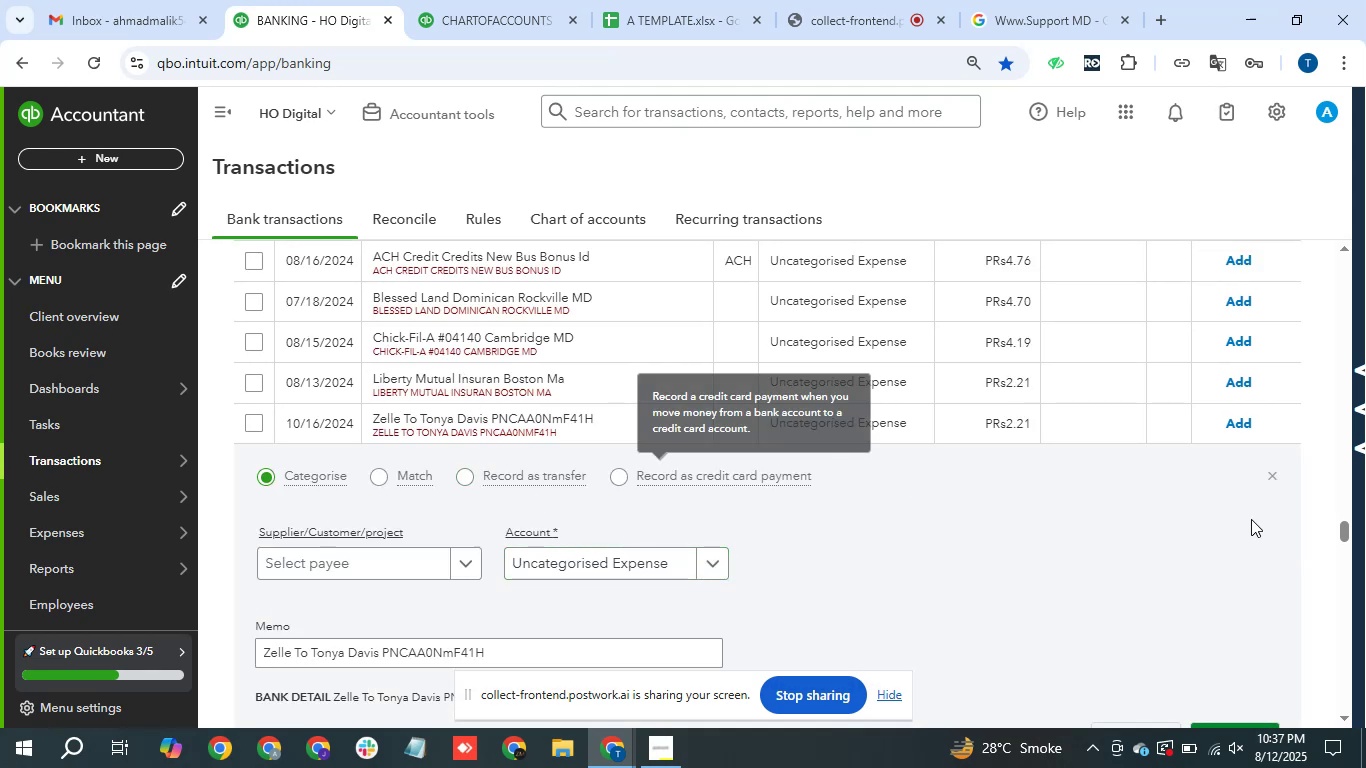 
left_click([1278, 477])
 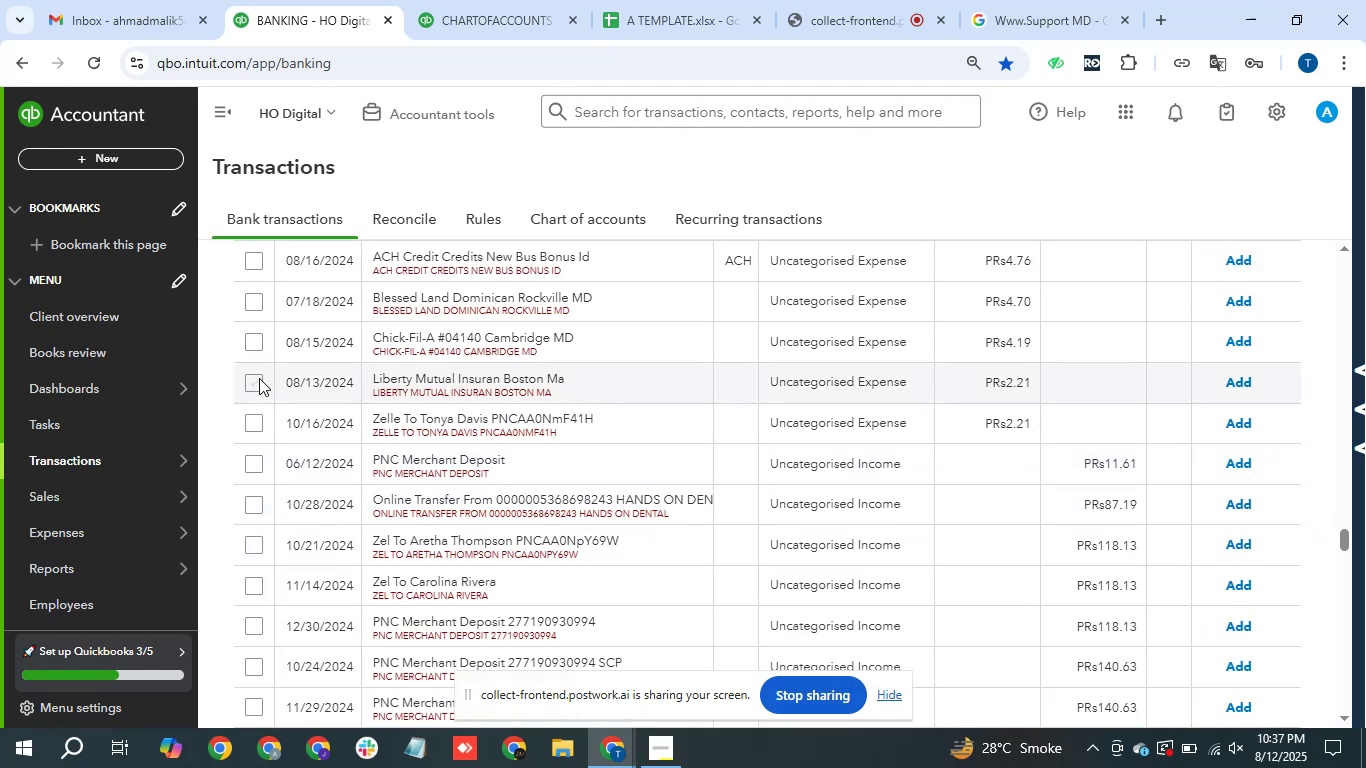 
scroll: coordinate [569, 315], scroll_direction: up, amount: 2.0
 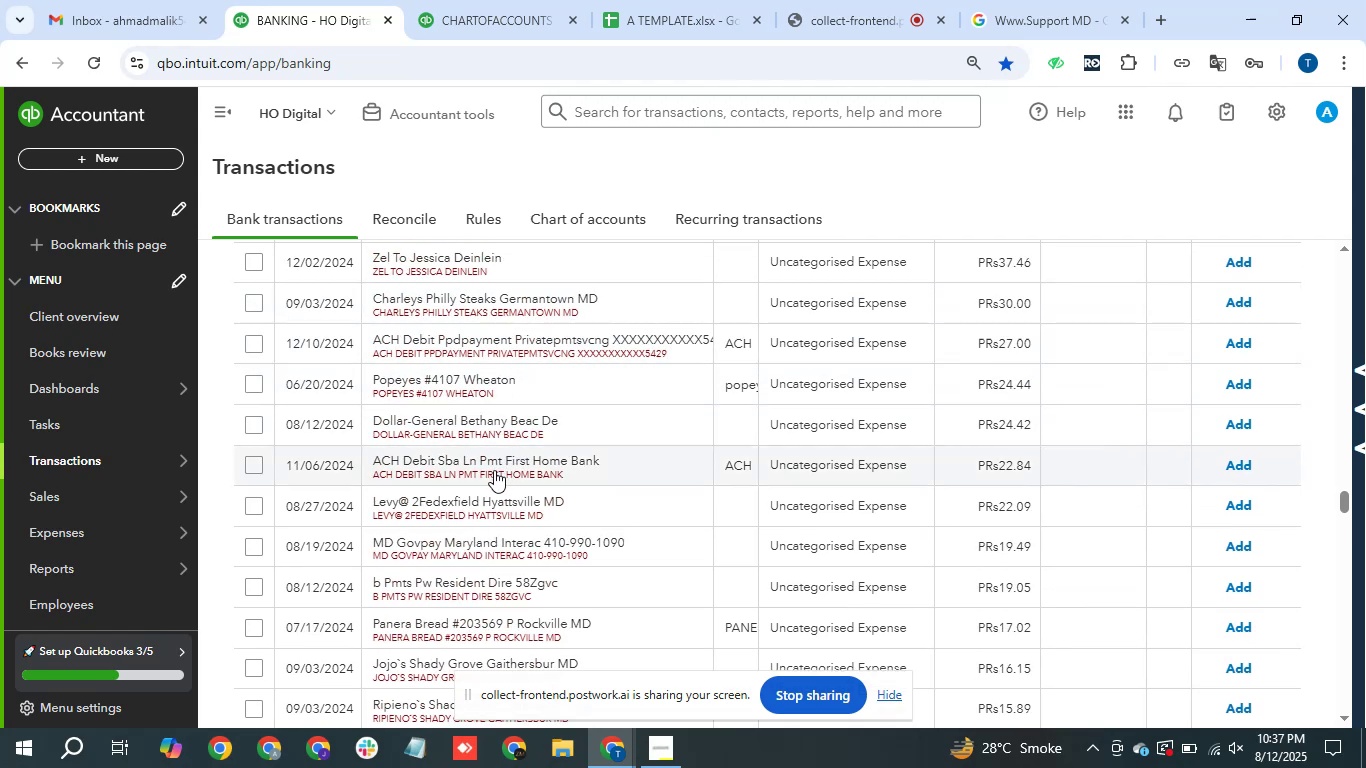 
wait(7.96)
 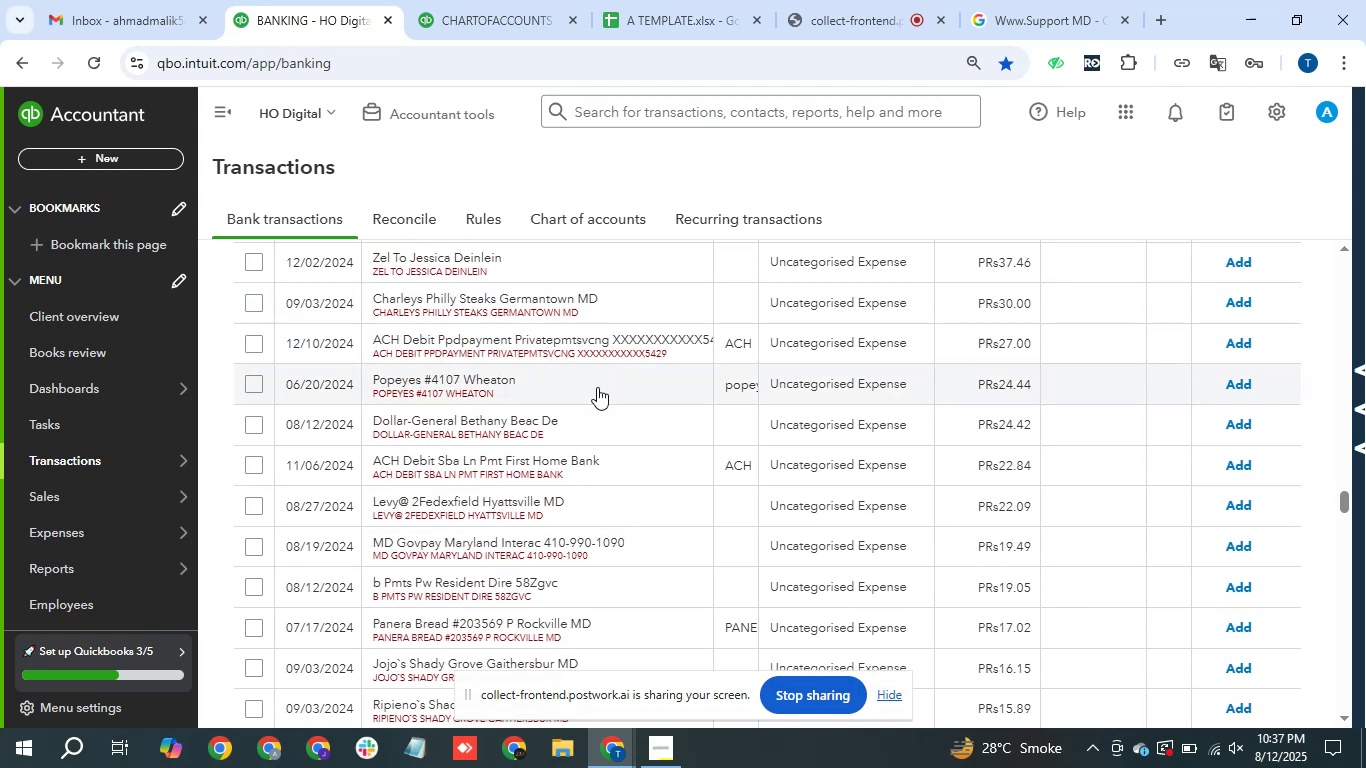 
scroll: coordinate [652, 388], scroll_direction: up, amount: 1.0
 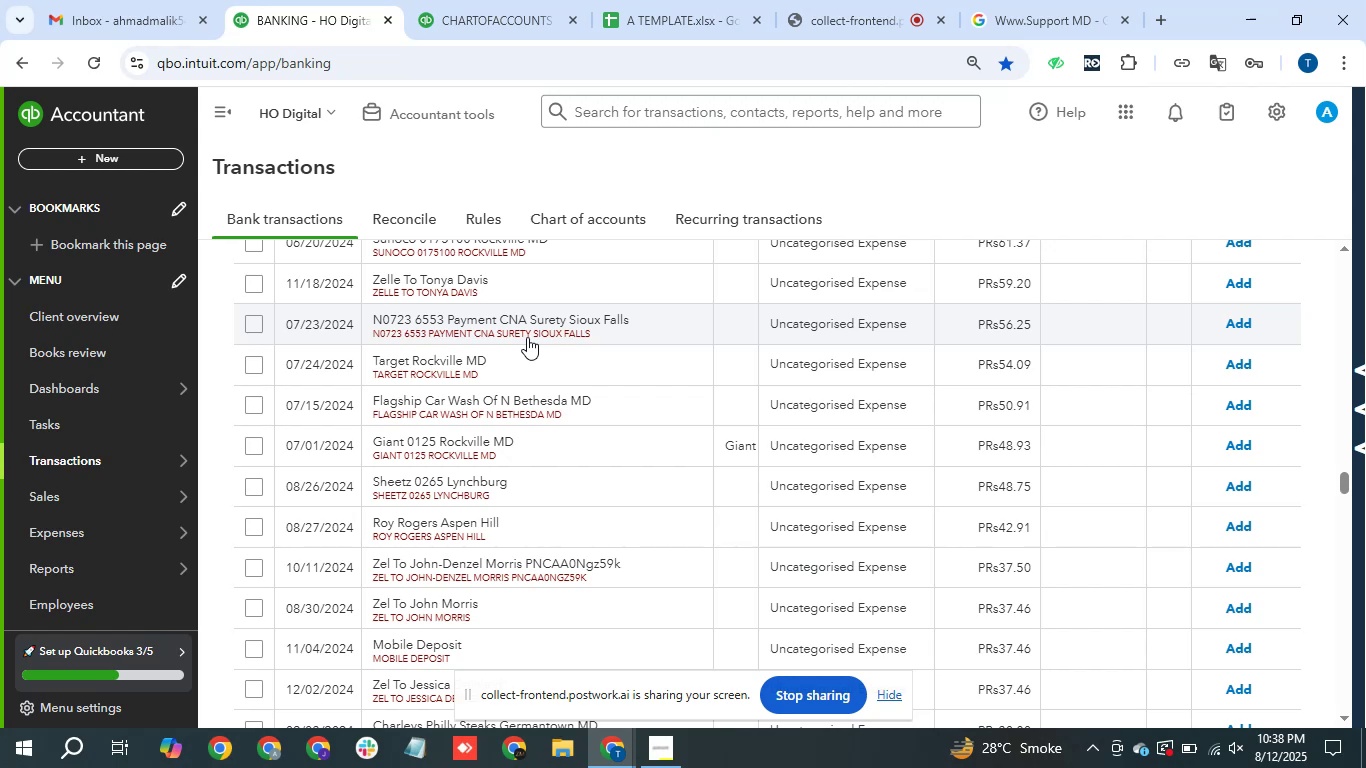 
wait(33.98)
 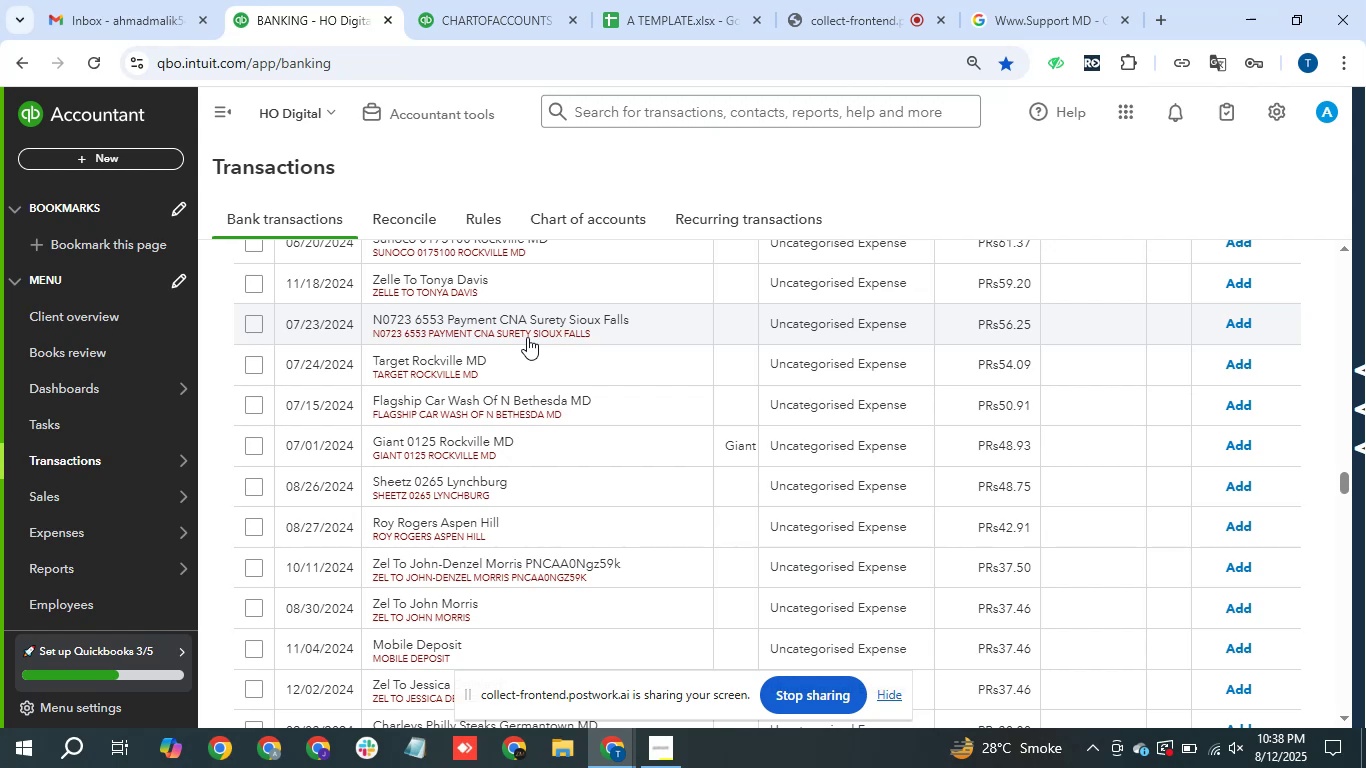 
scroll: coordinate [576, 531], scroll_direction: up, amount: 7.0
 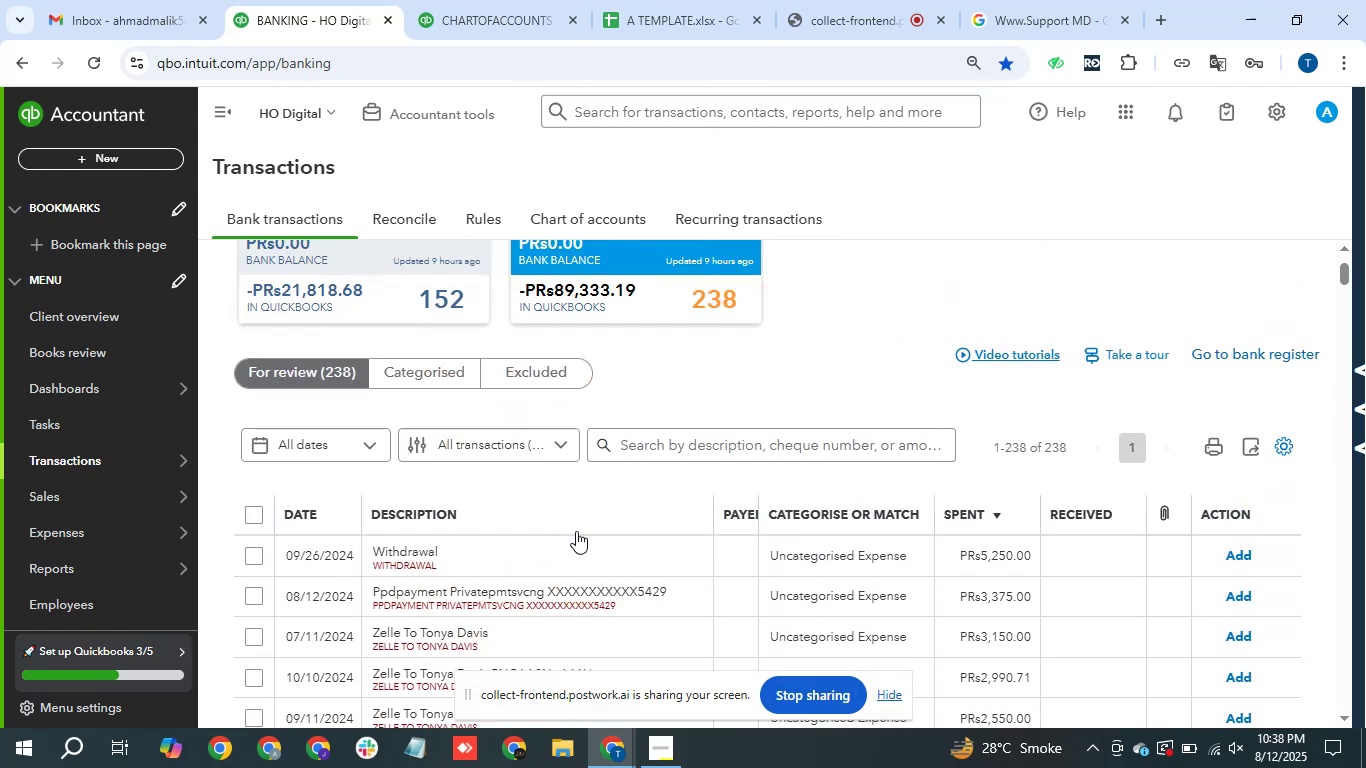 
scroll: coordinate [540, 502], scroll_direction: down, amount: 11.0
 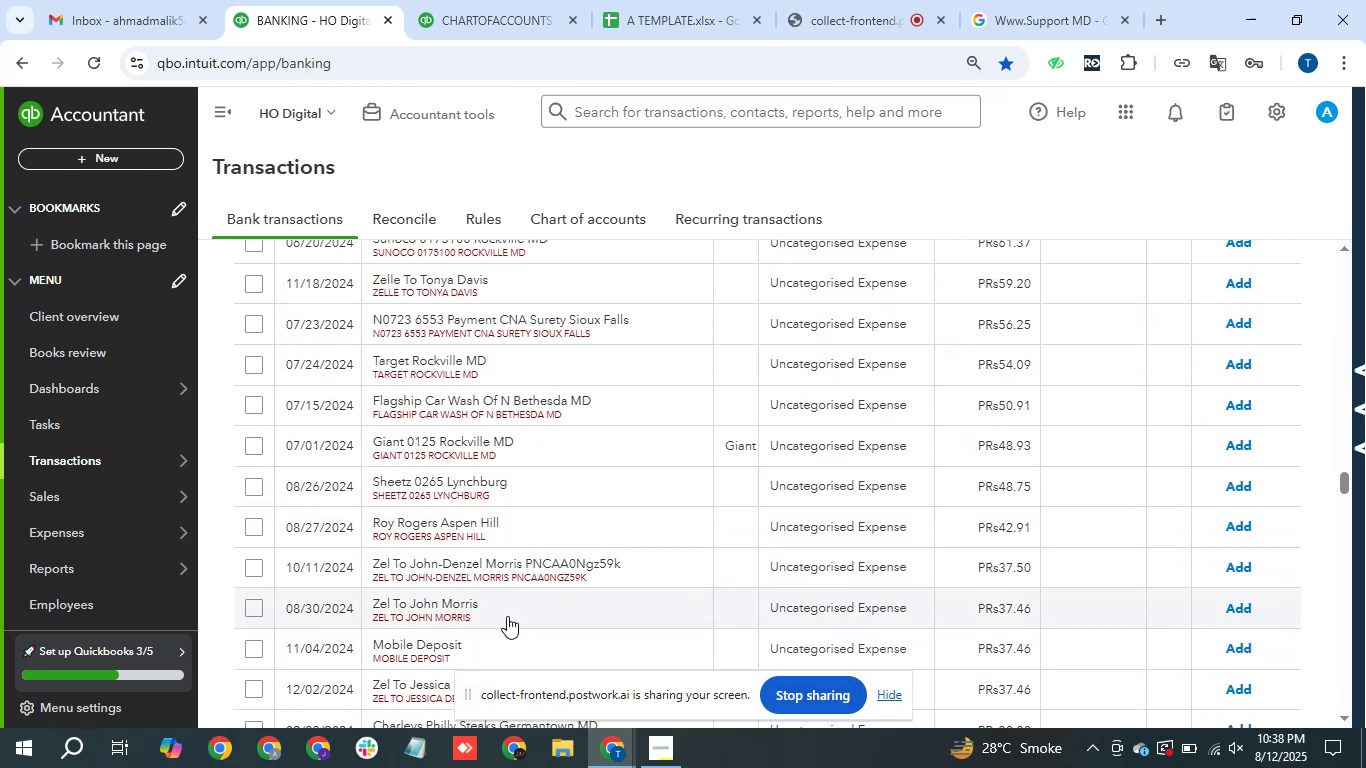 
wait(5.45)
 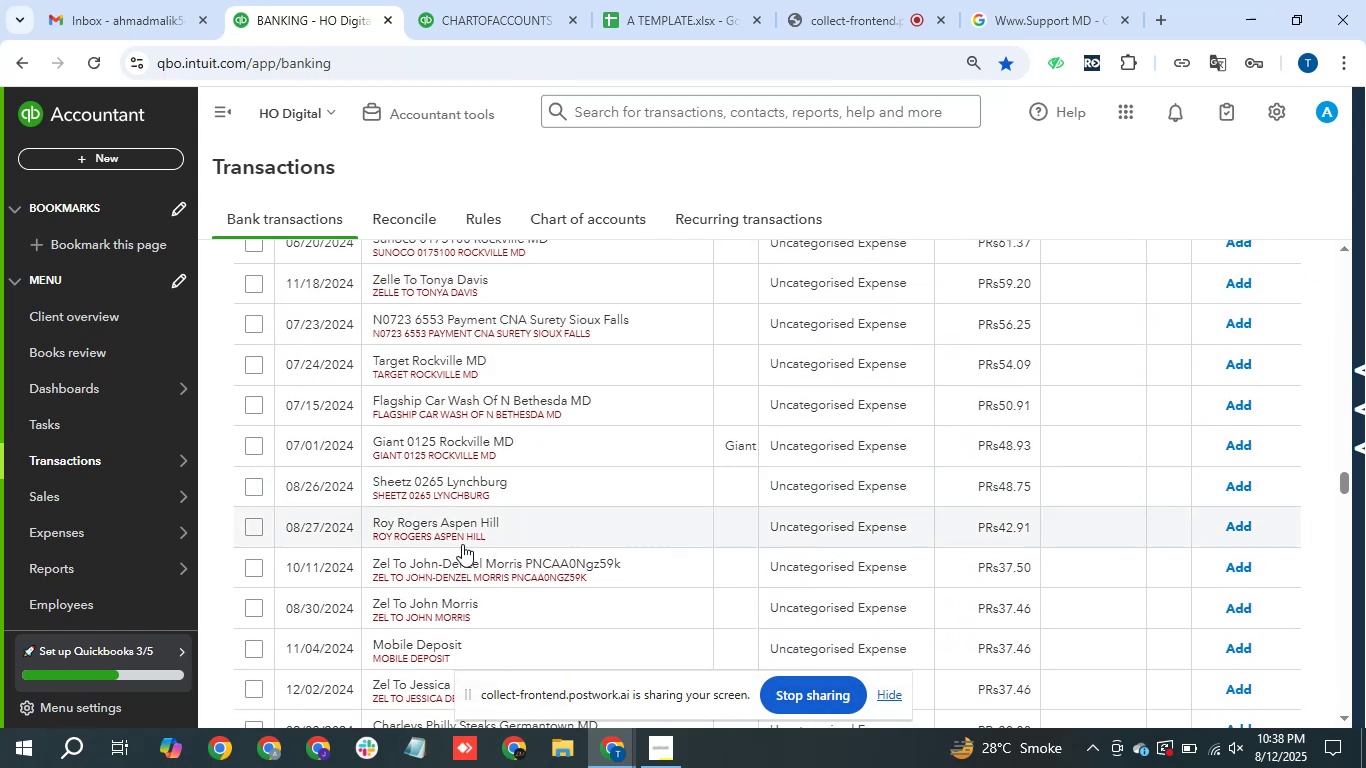 
scroll: coordinate [429, 606], scroll_direction: down, amount: 1.0
 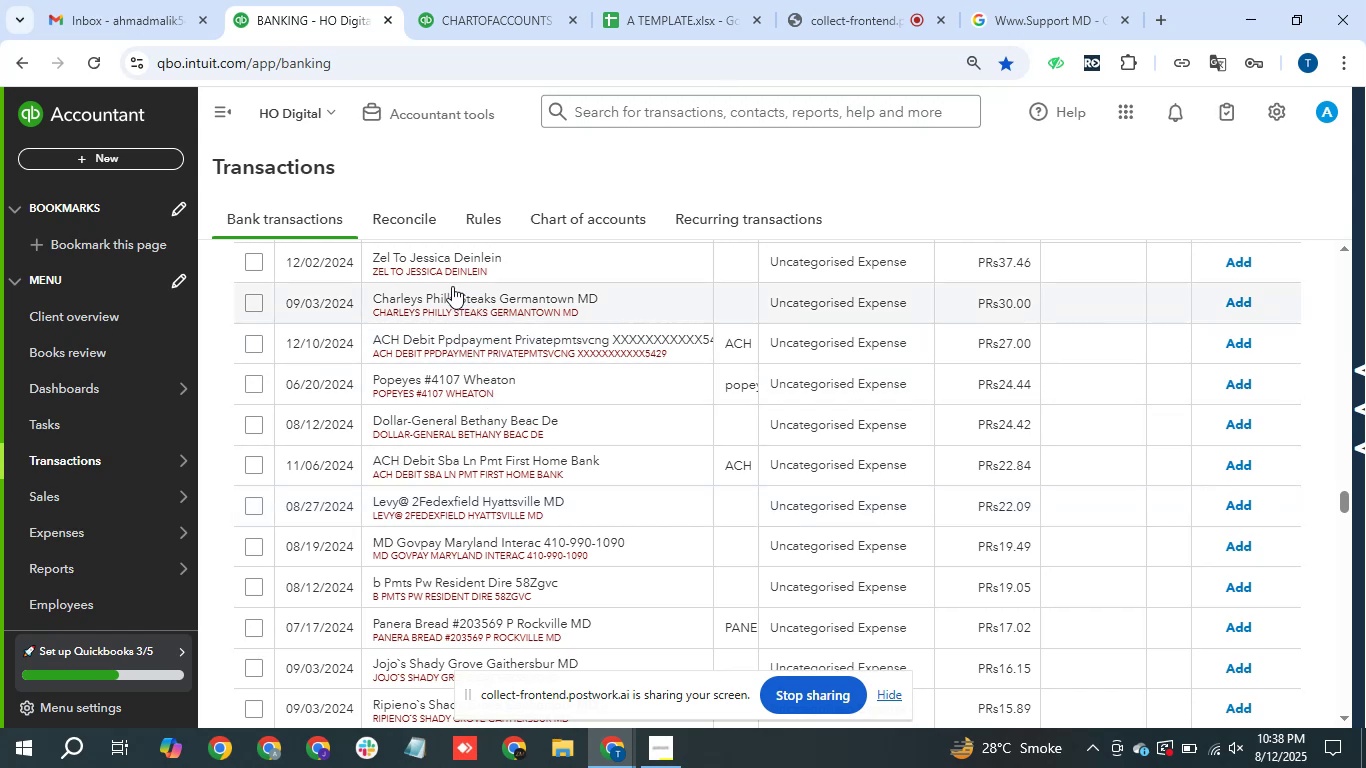 
wait(6.71)
 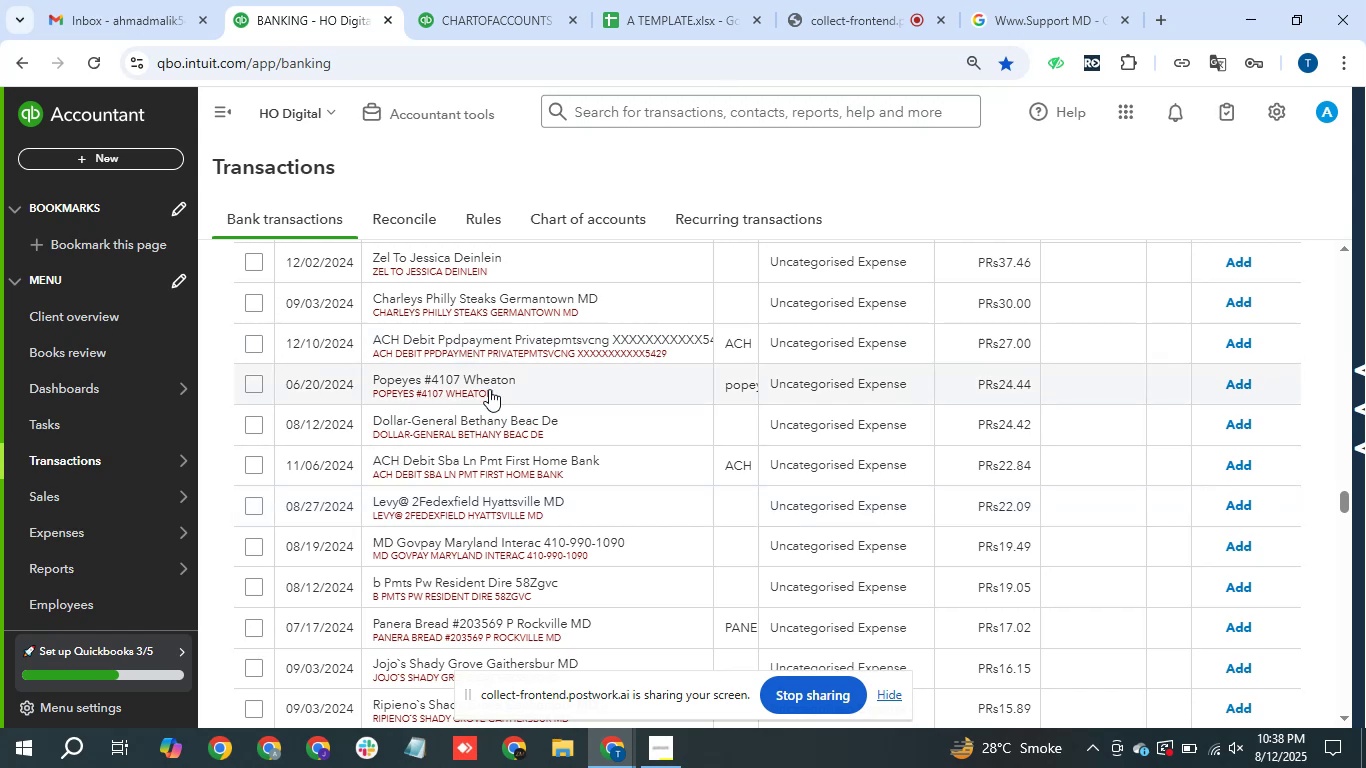 
left_click([259, 308])
 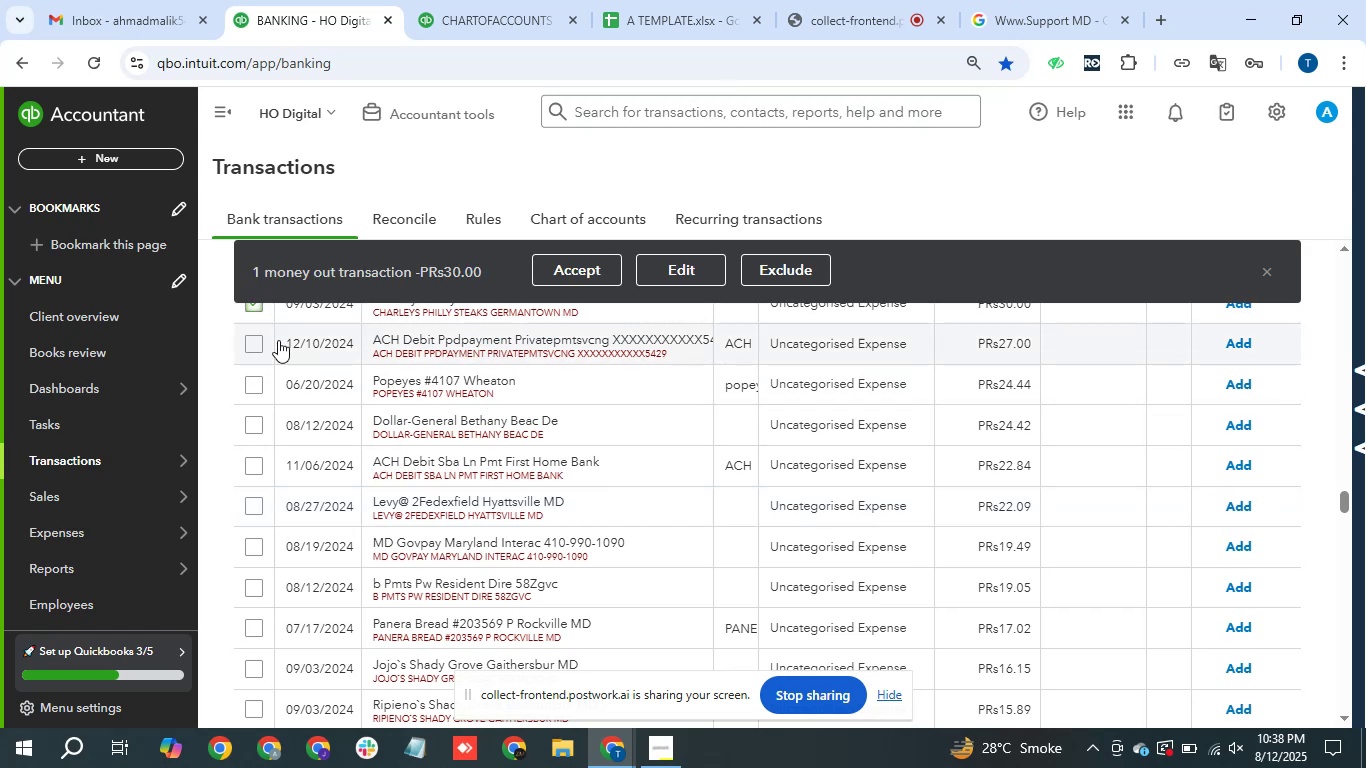 
scroll: coordinate [313, 500], scroll_direction: down, amount: 12.0
 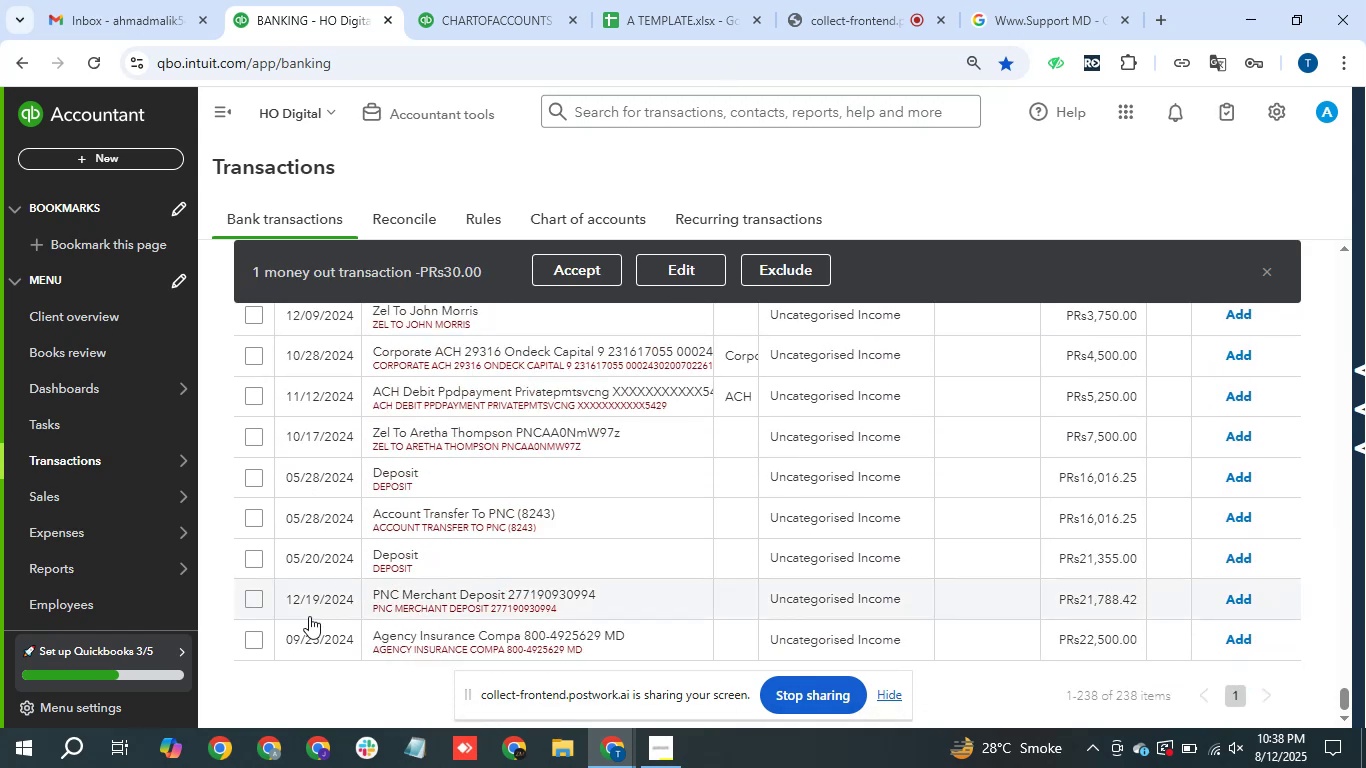 
scroll: coordinate [328, 553], scroll_direction: up, amount: 3.0
 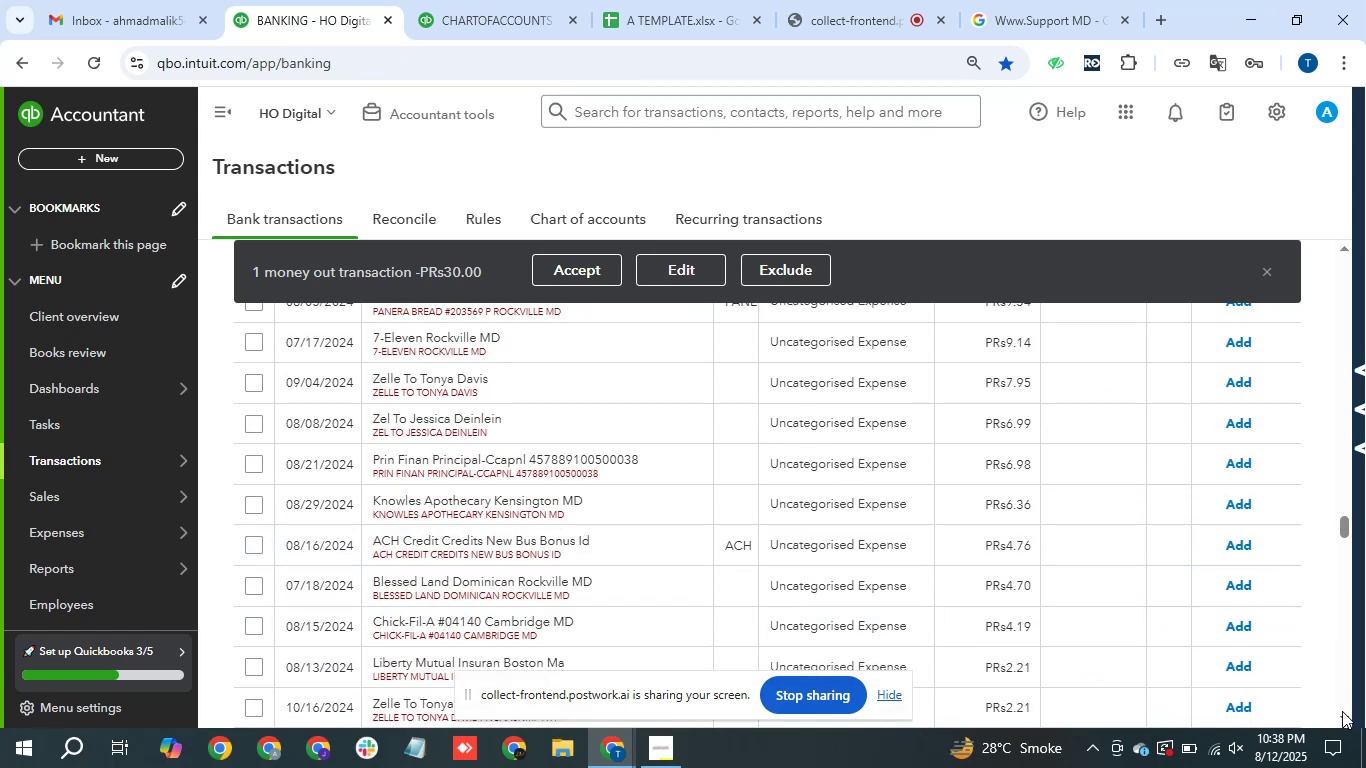 
double_click([1343, 711])
 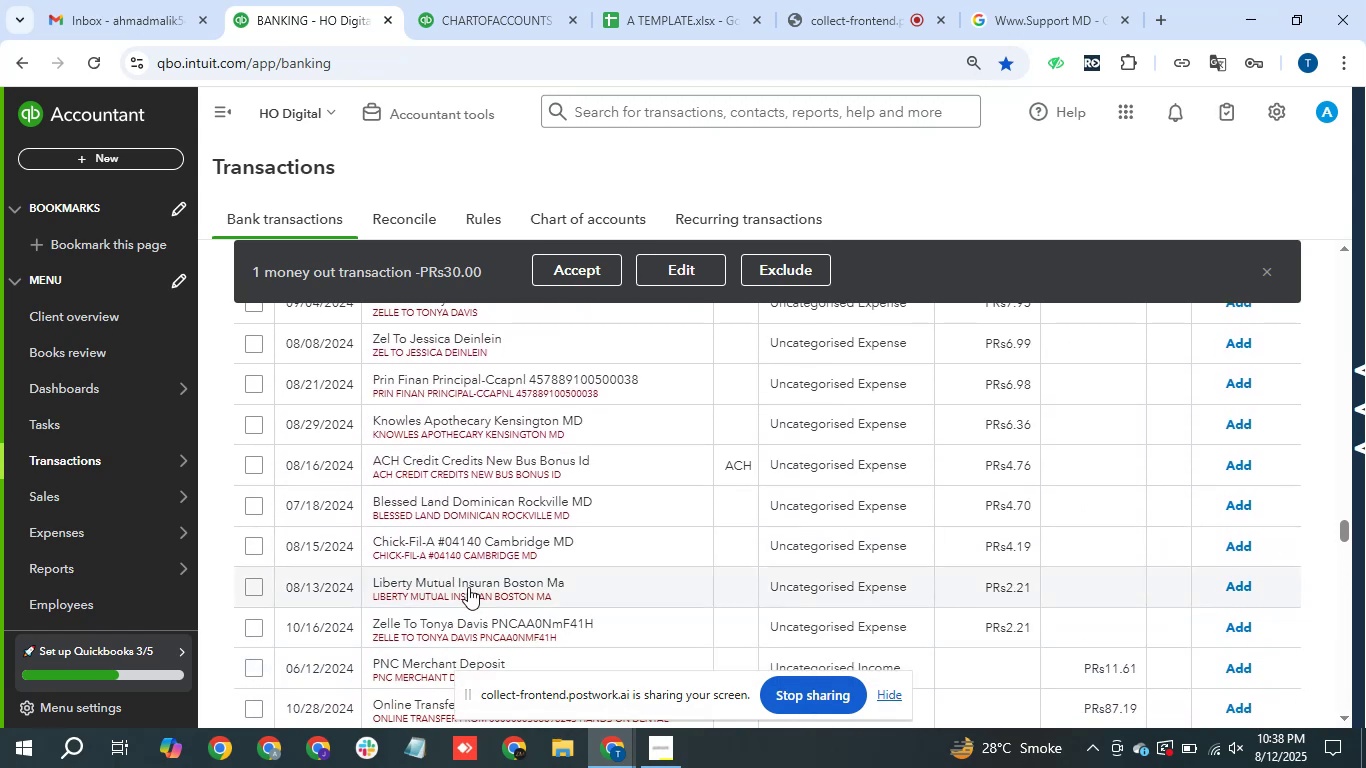 
hold_key(key=ShiftLeft, duration=1.51)
left_click([258, 630])
 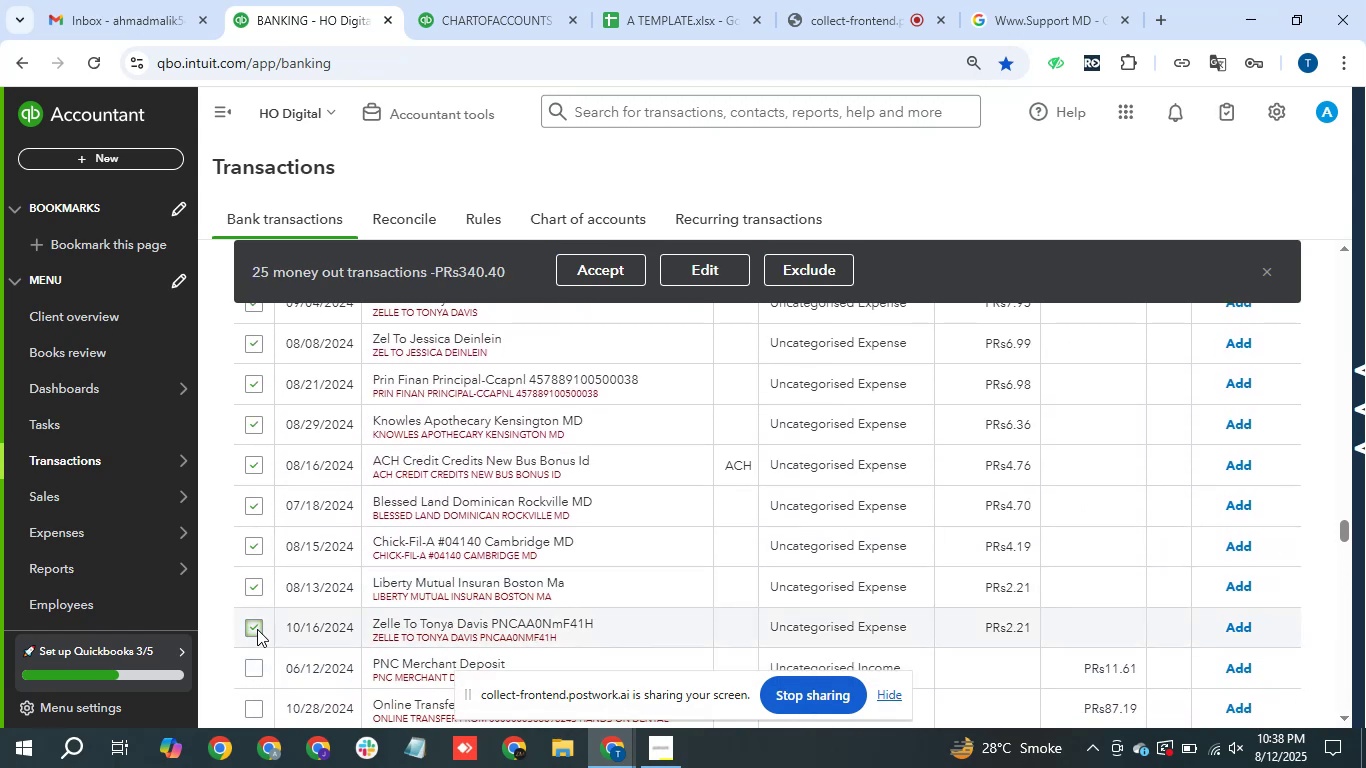 
key(Shift+ShiftLeft)
 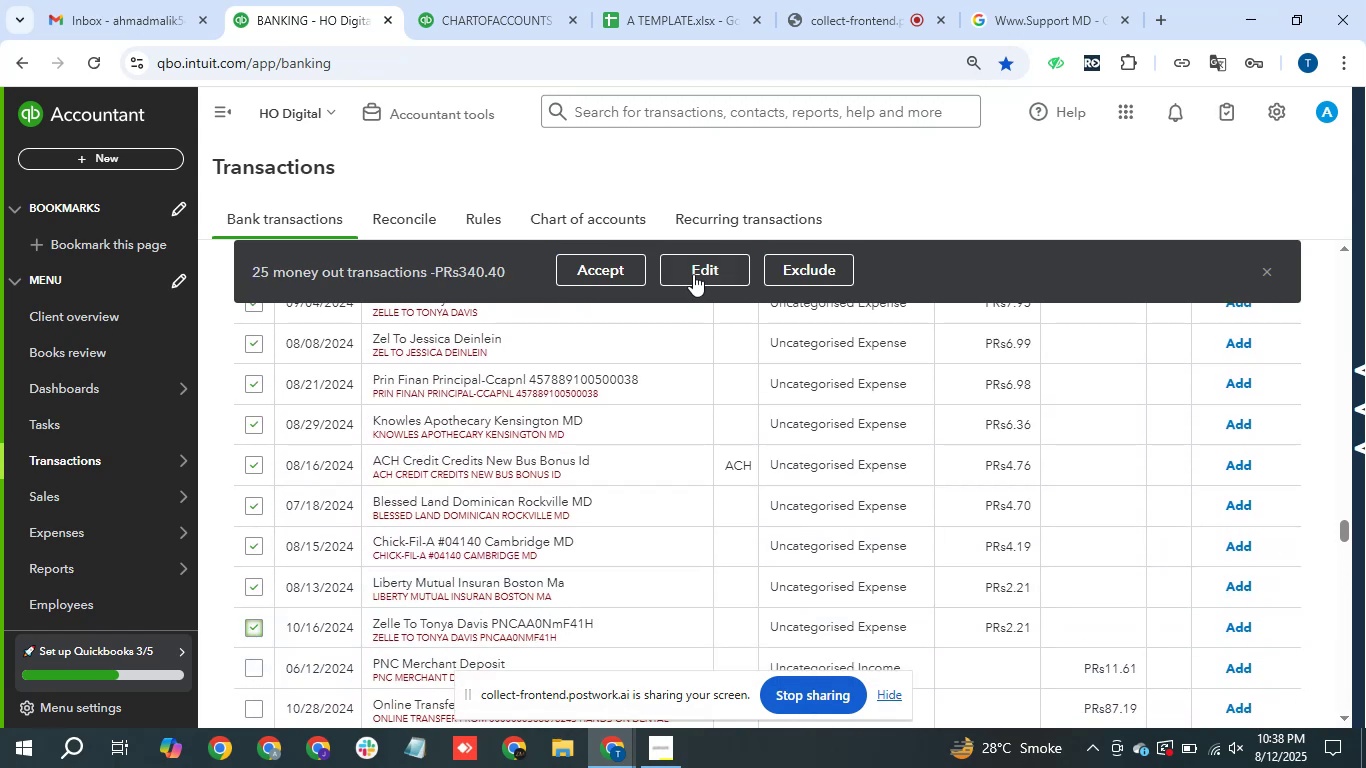 
left_click([697, 270])
 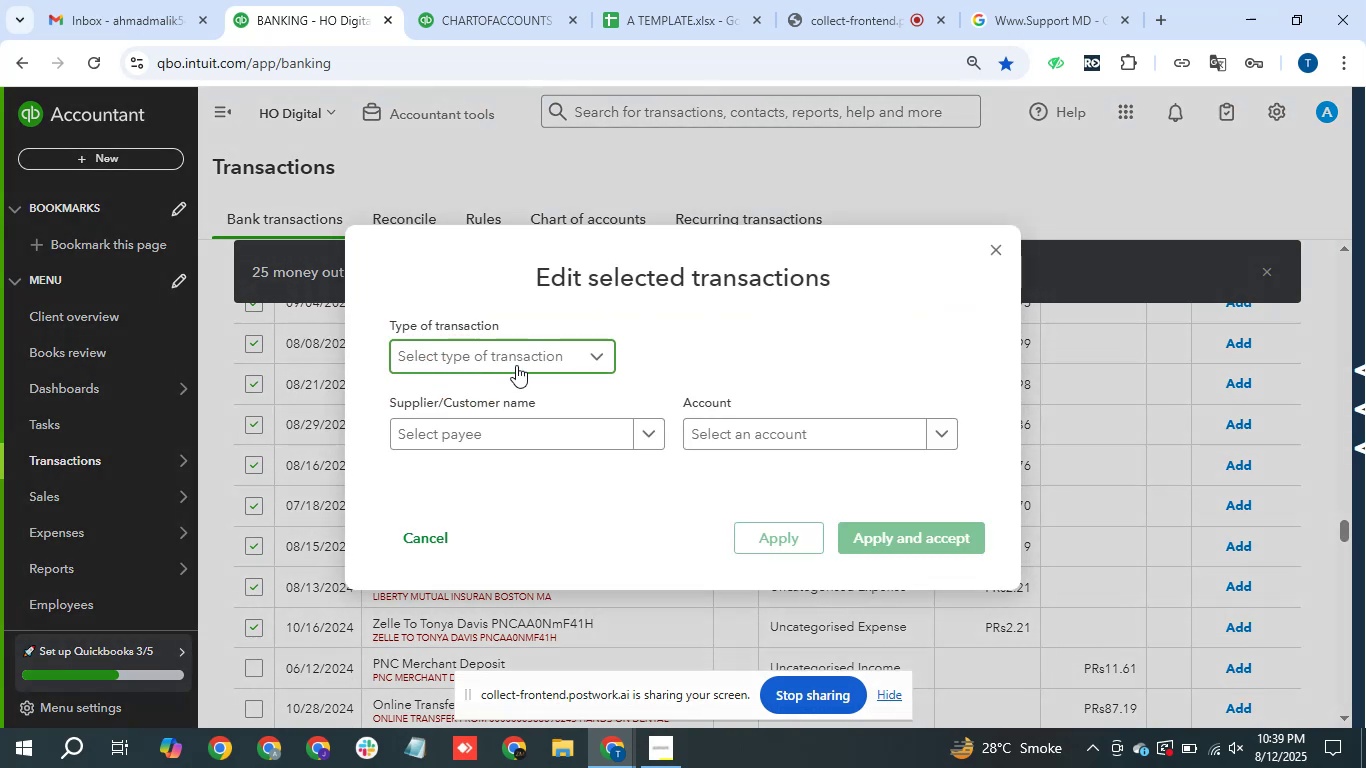 
left_click([506, 402])
 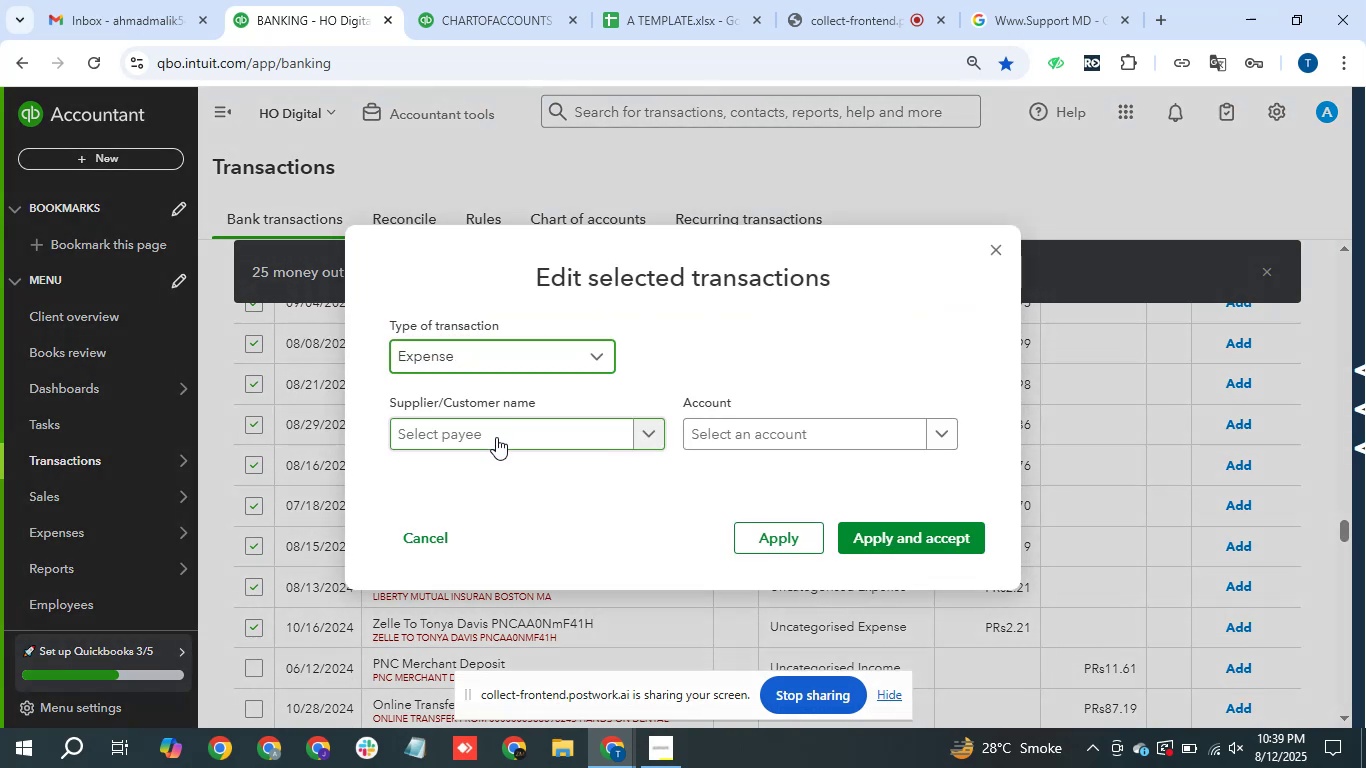 
left_click([496, 437])
 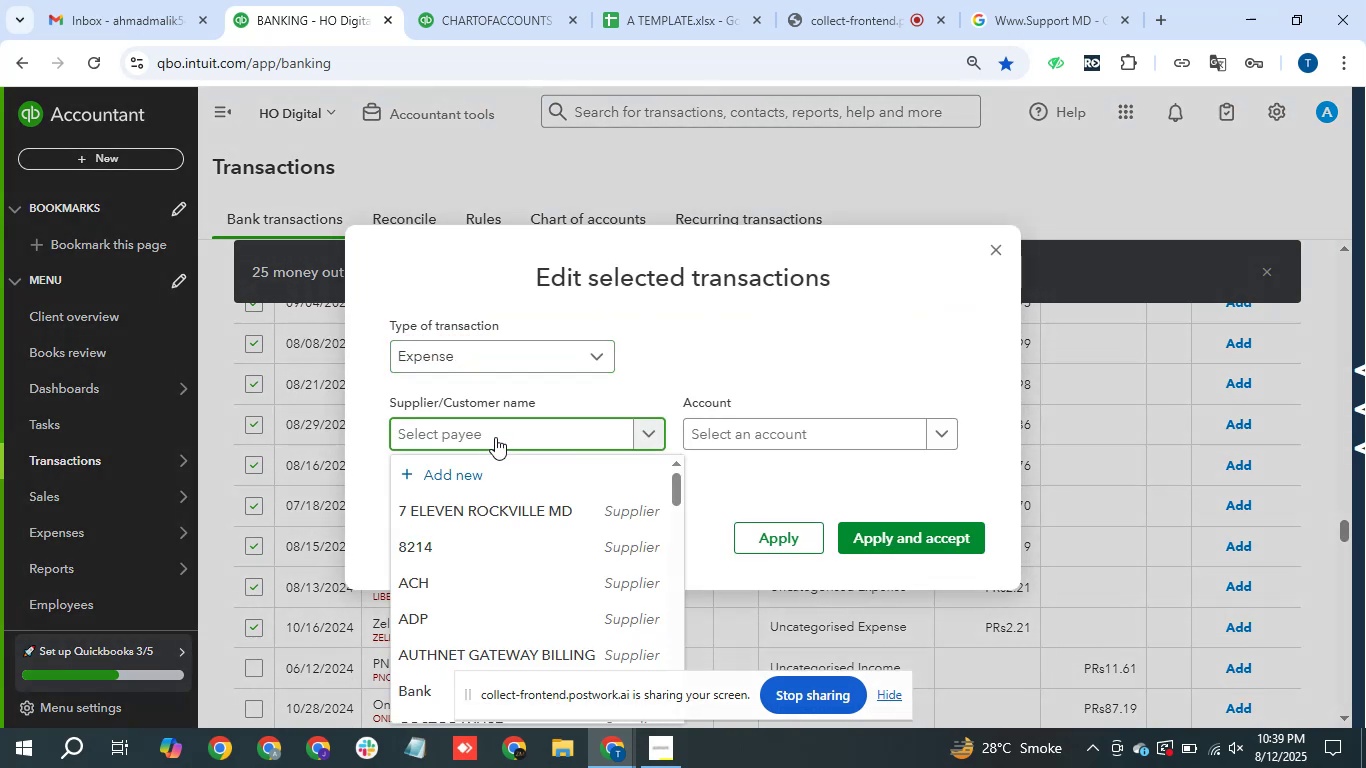 
type(mis)
 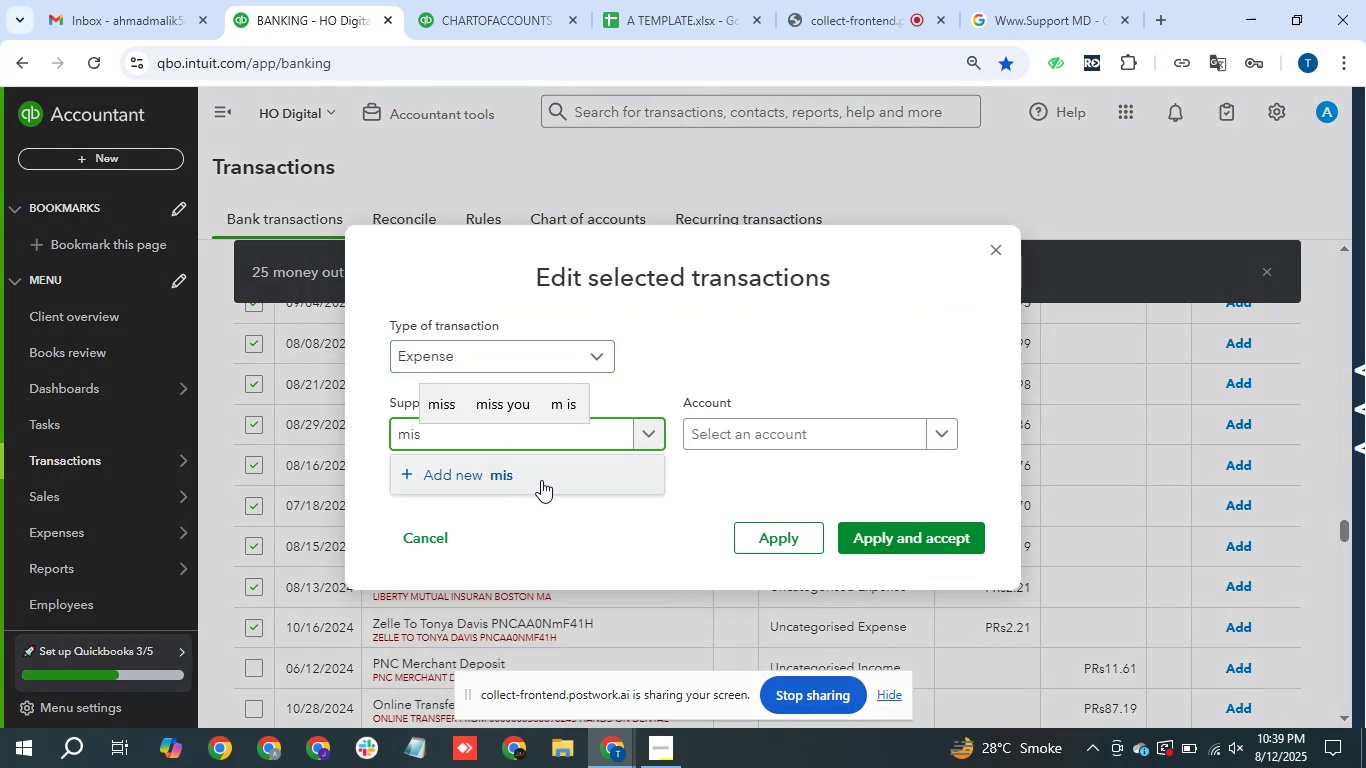 
key(Backspace)
key(Backspace)
key(Backspace)
key(Backspace)
type(Misclleanous fund)
key(Backspace)
key(Backspace)
key(Backspace)
key(Backspace)
type(expens)
 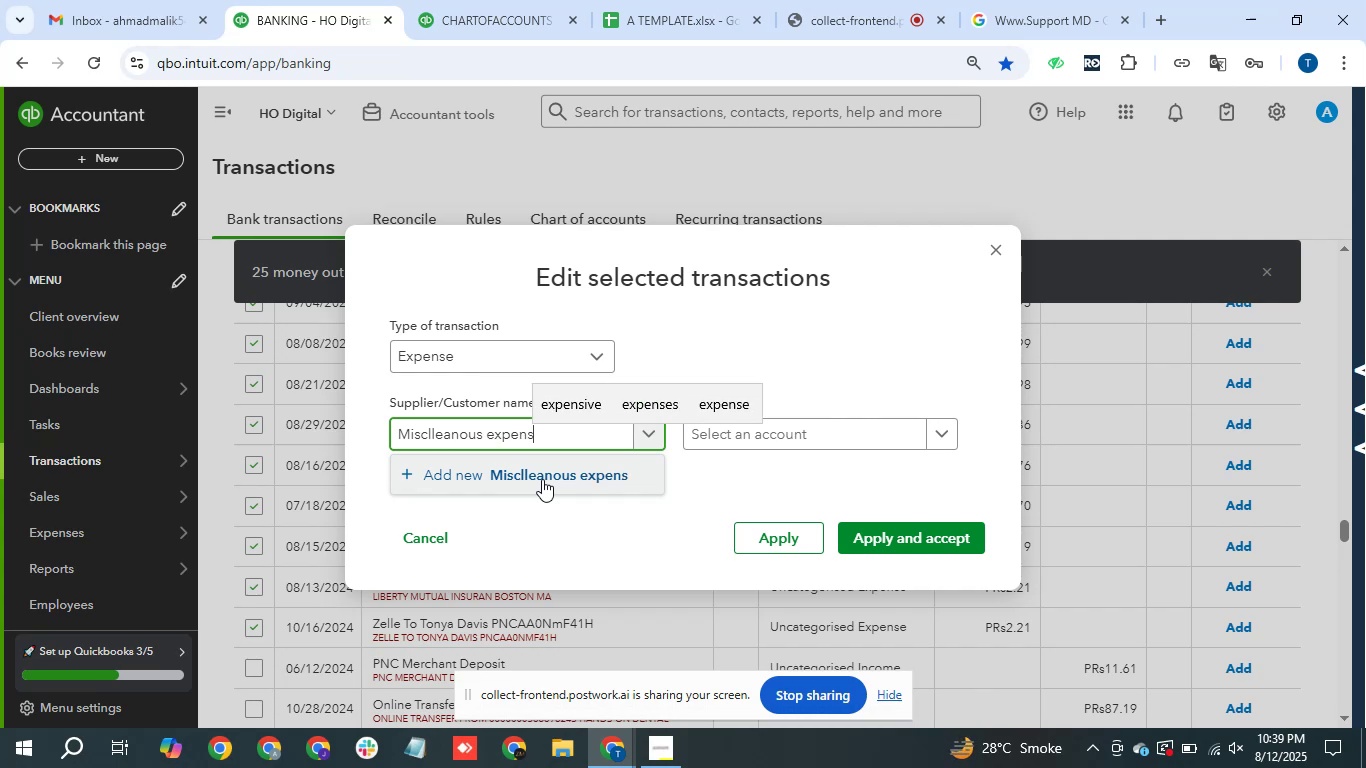 
left_click([542, 479])
 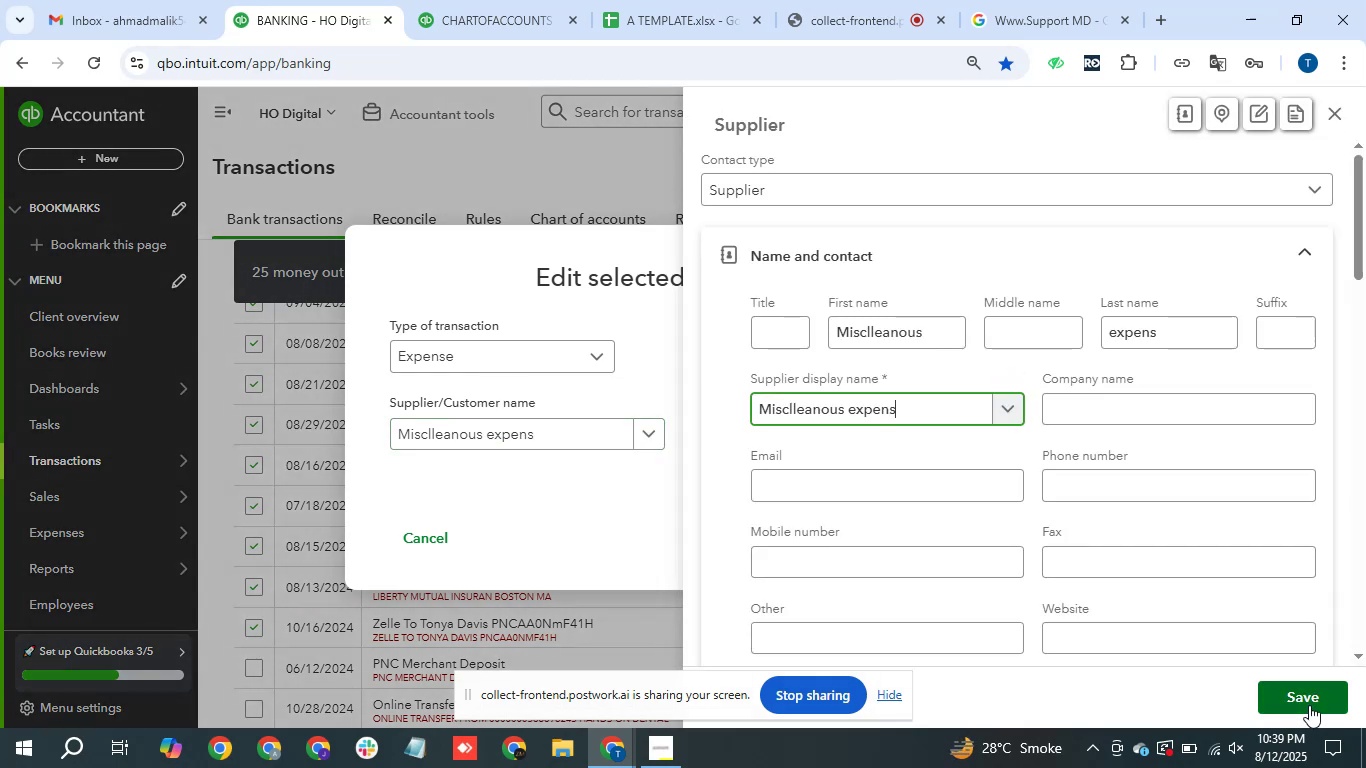 
left_click([1305, 695])
 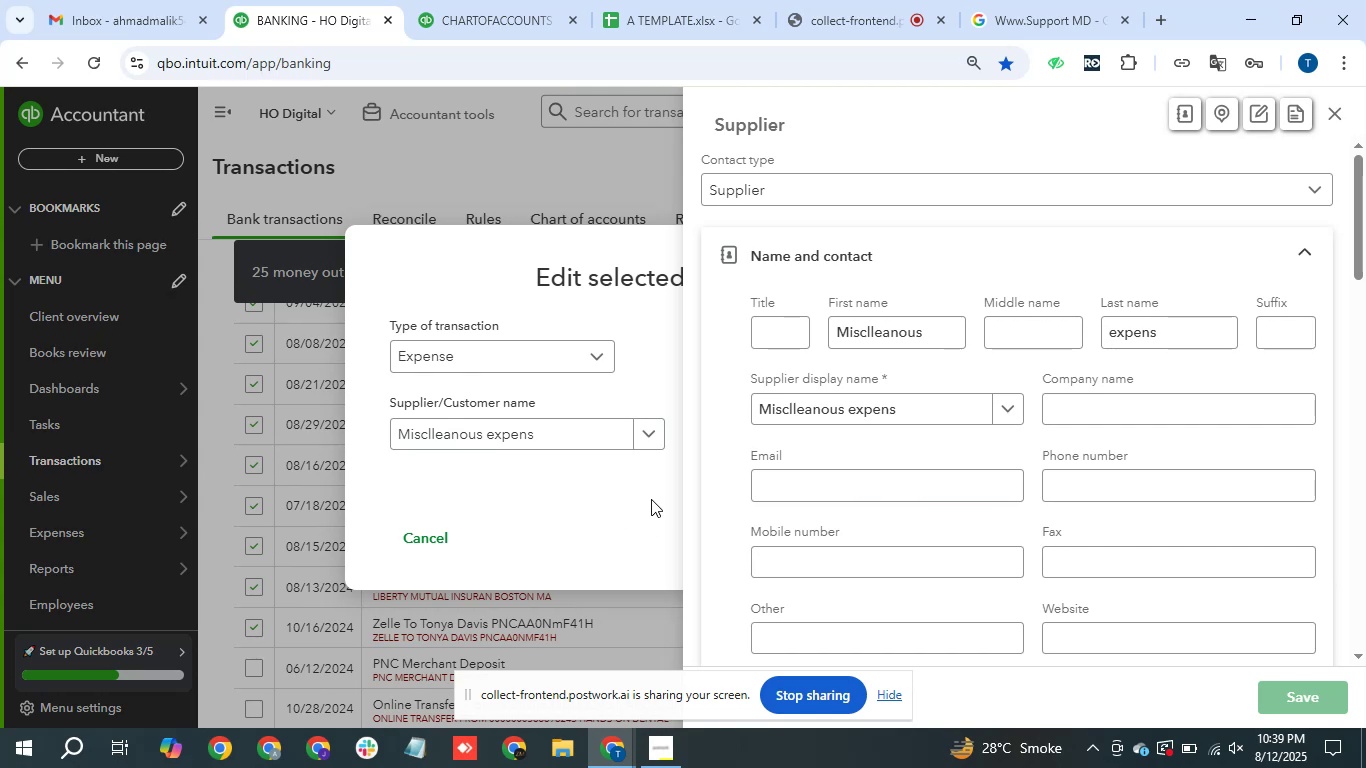 
left_click([803, 446])
 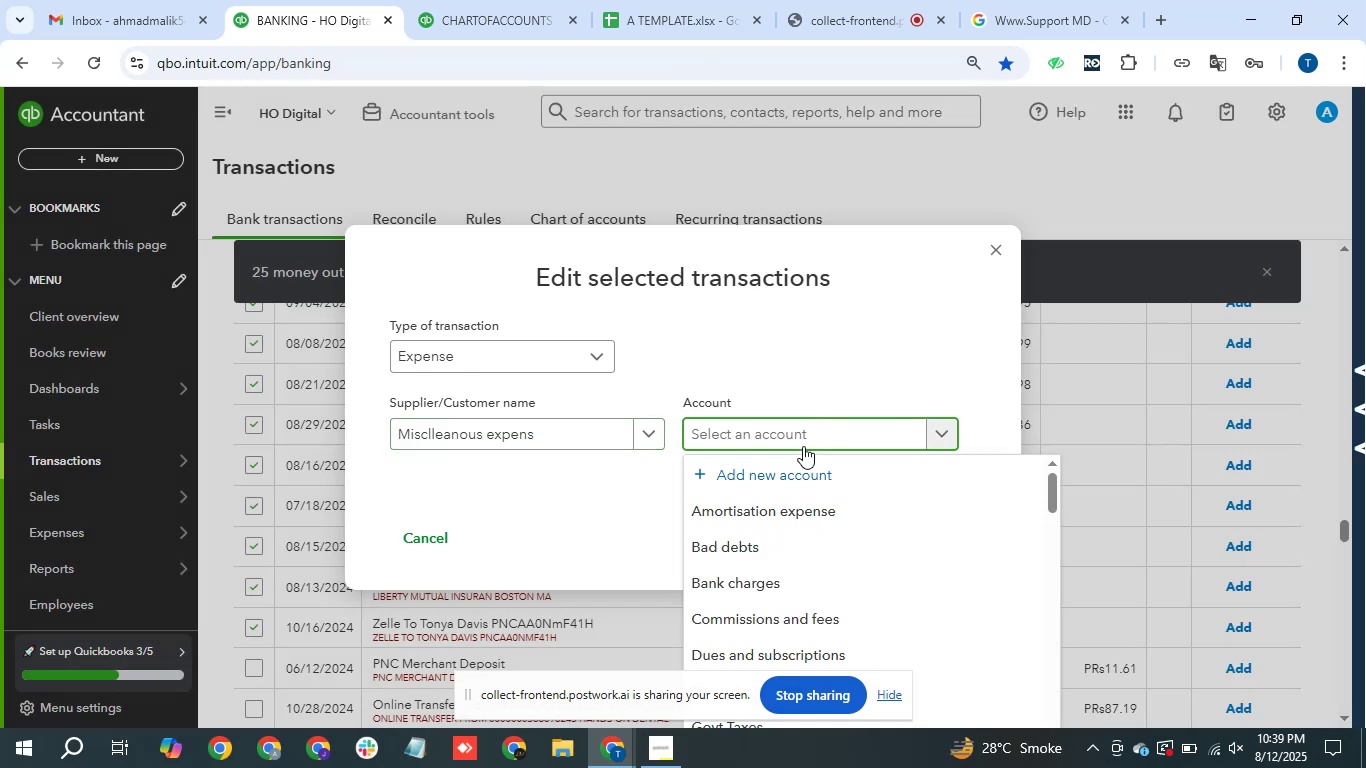 
type(mis)
 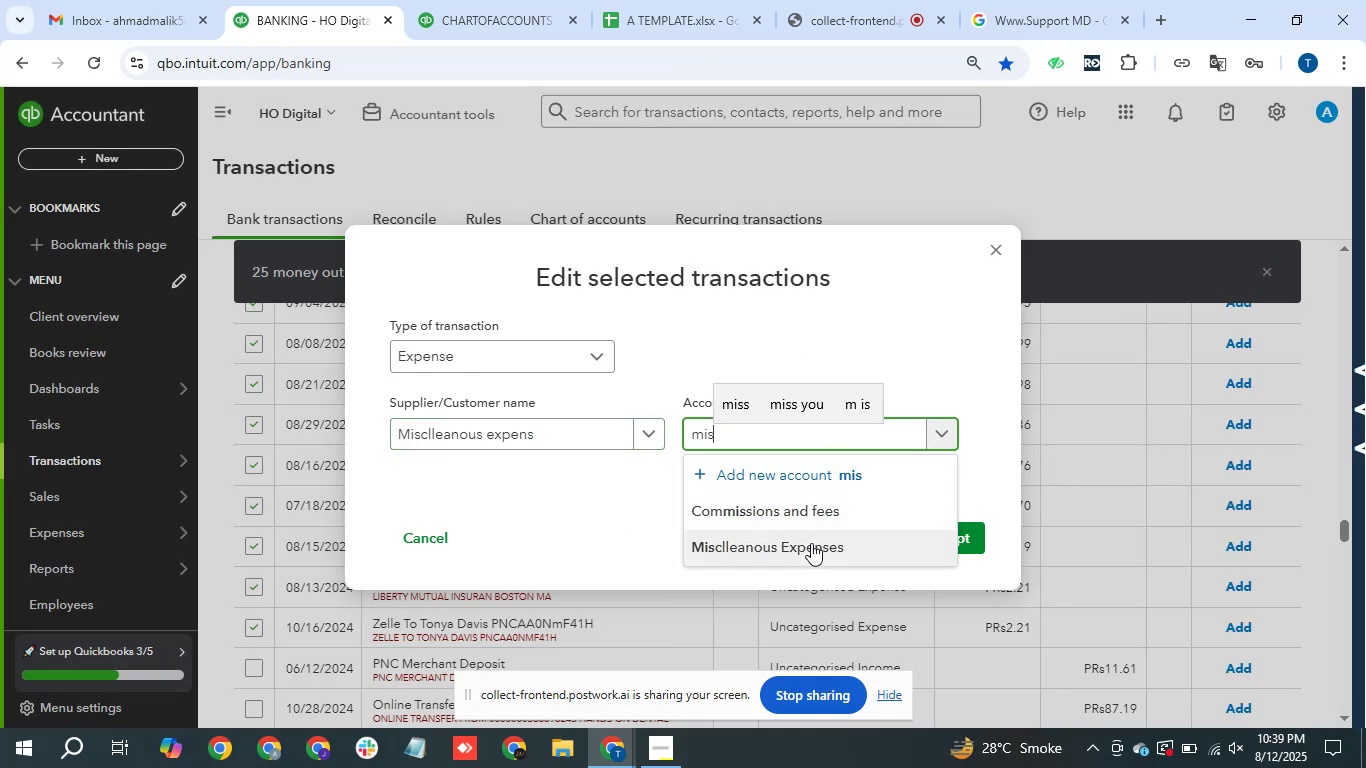 
left_click([812, 544])
 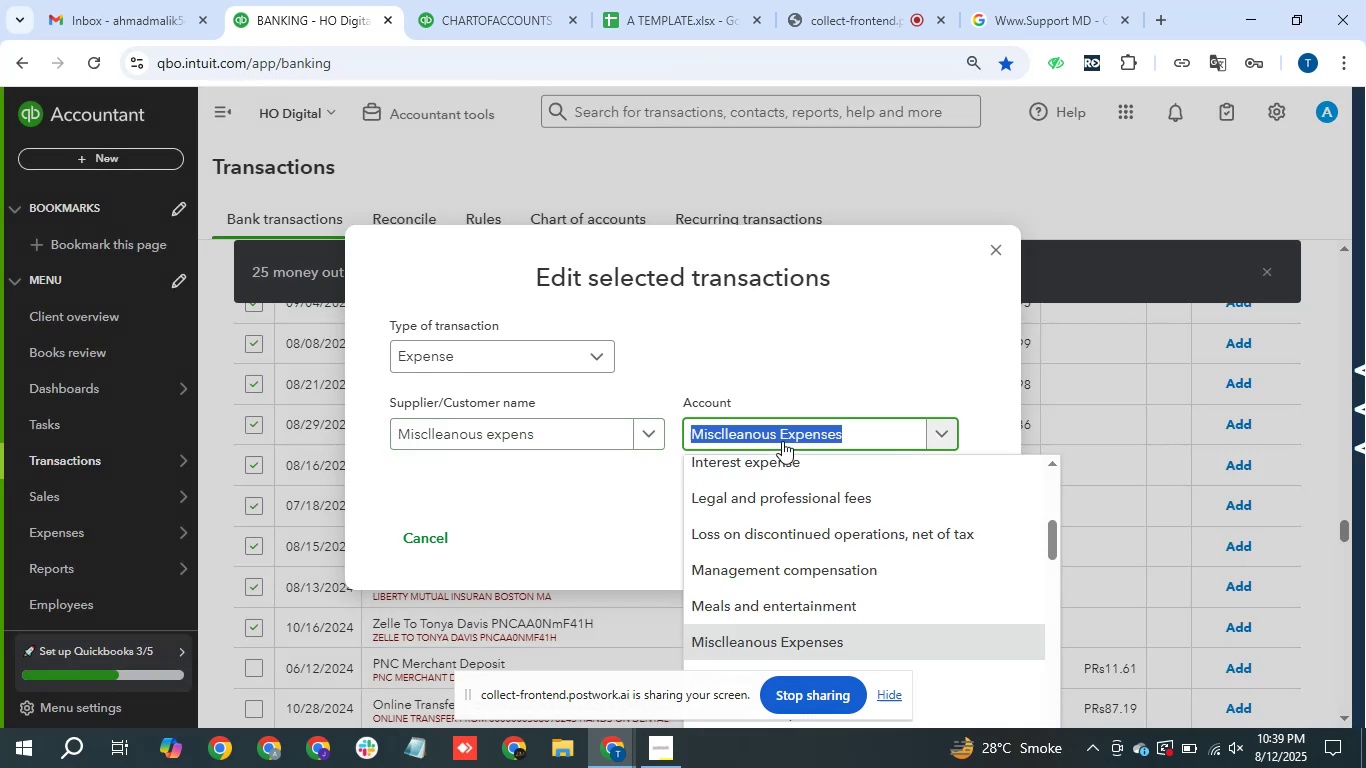 
wait(5.36)
 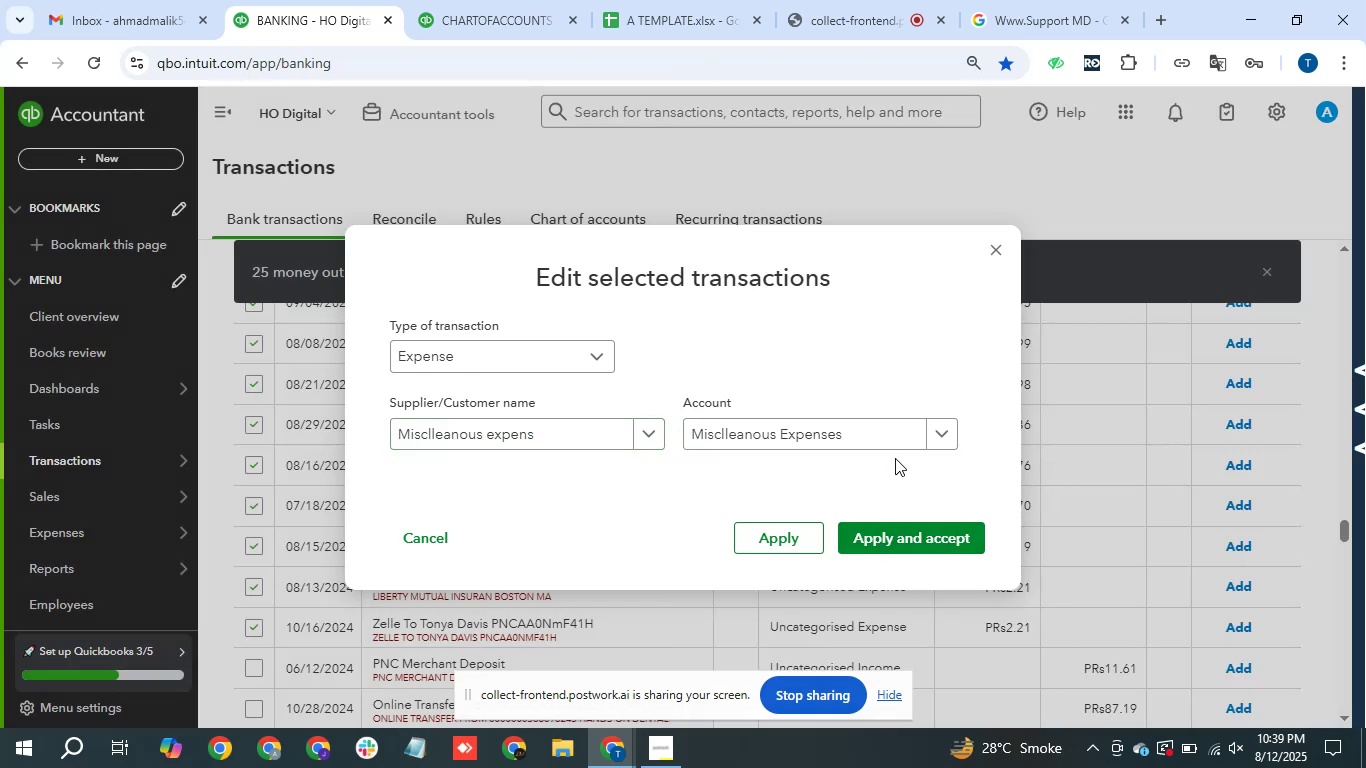 
type(comm)
 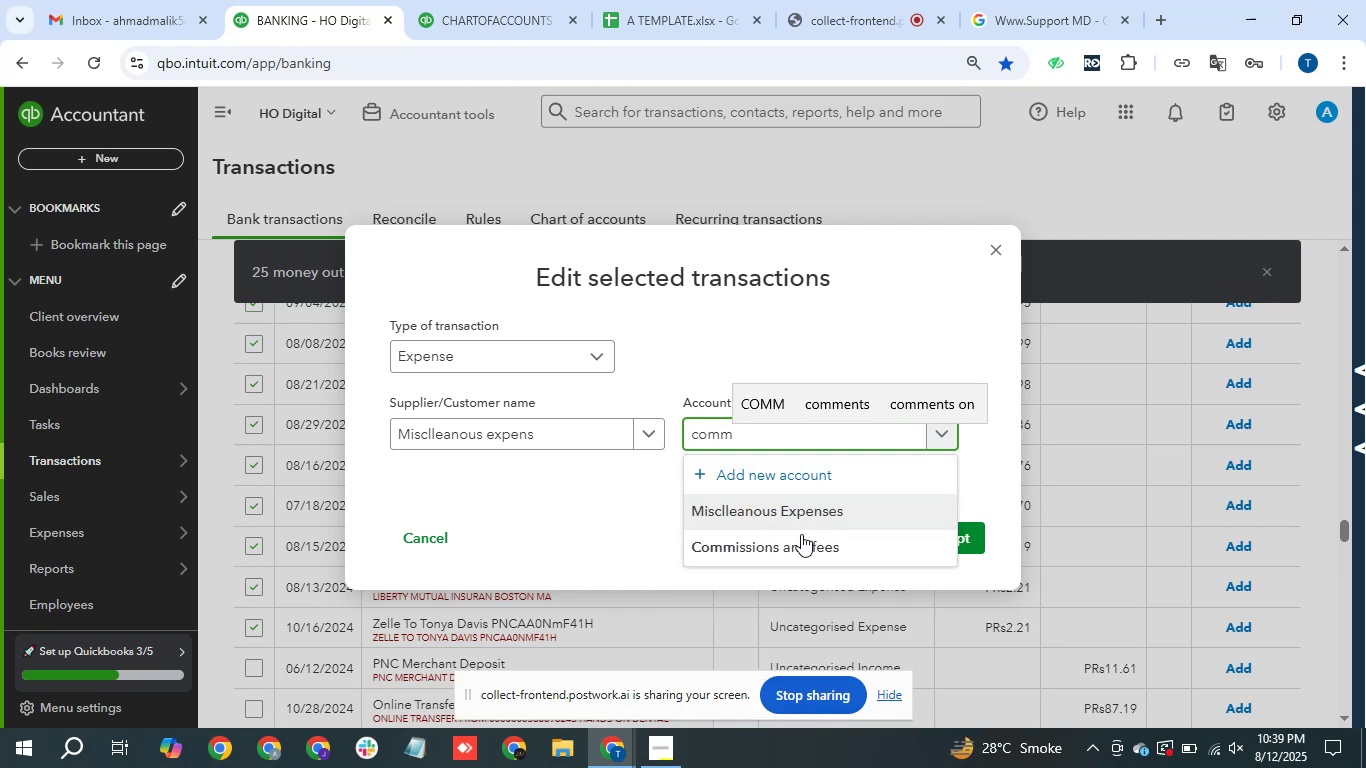 
left_click([793, 549])
 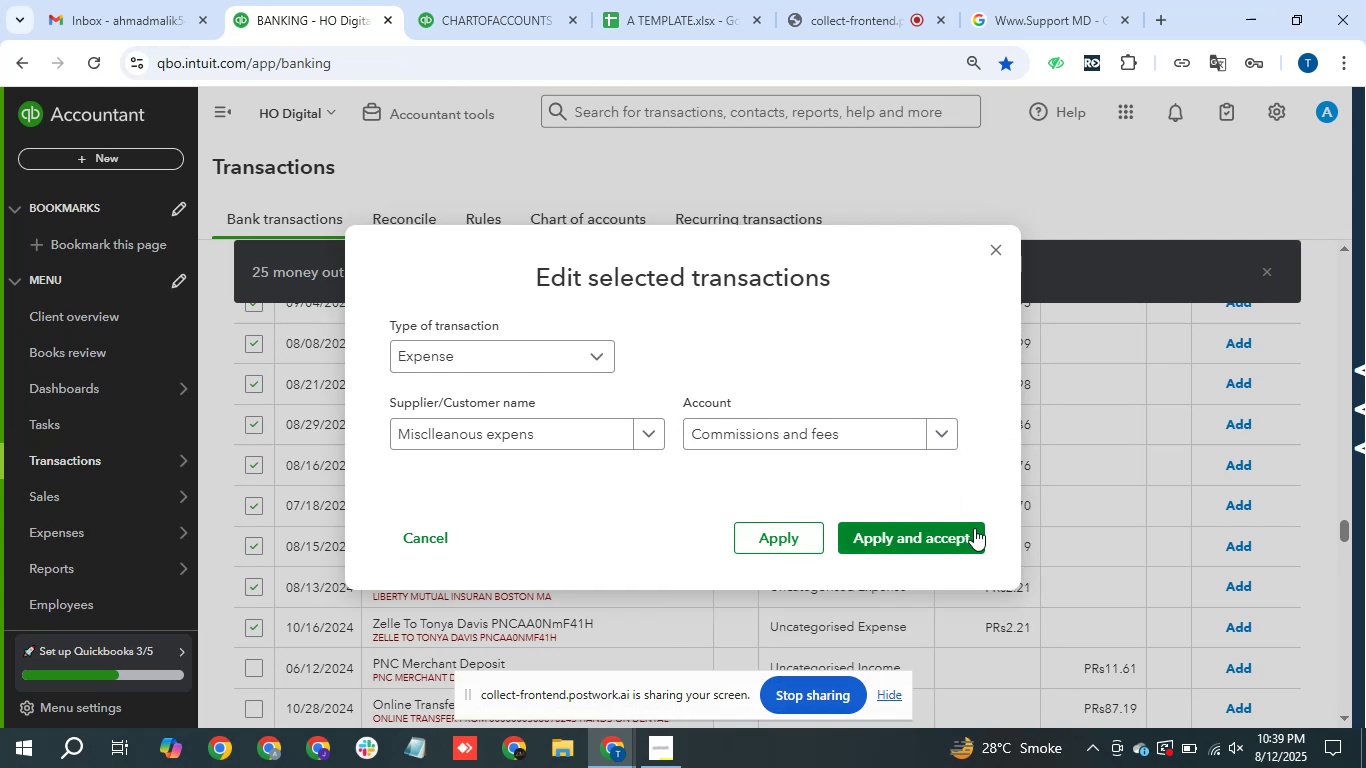 
left_click([954, 542])
 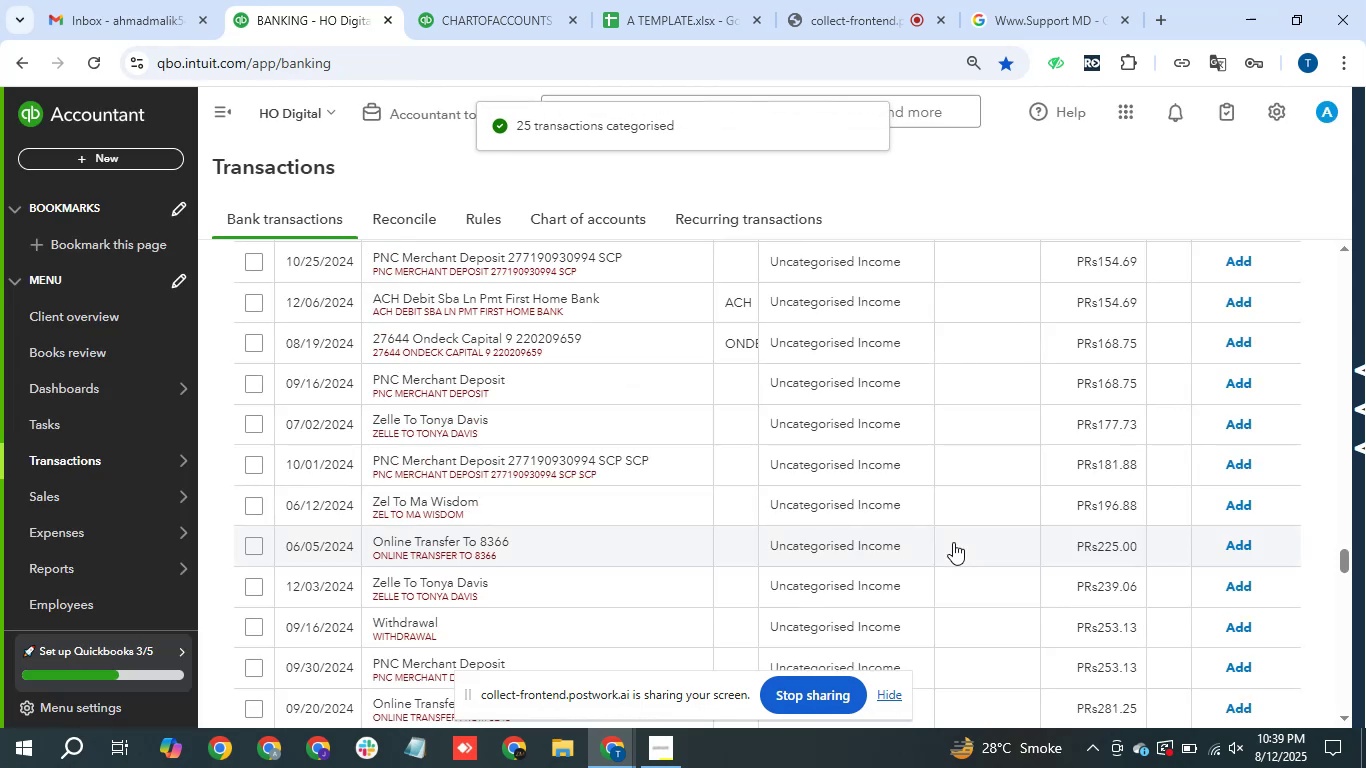 
wait(11.75)
 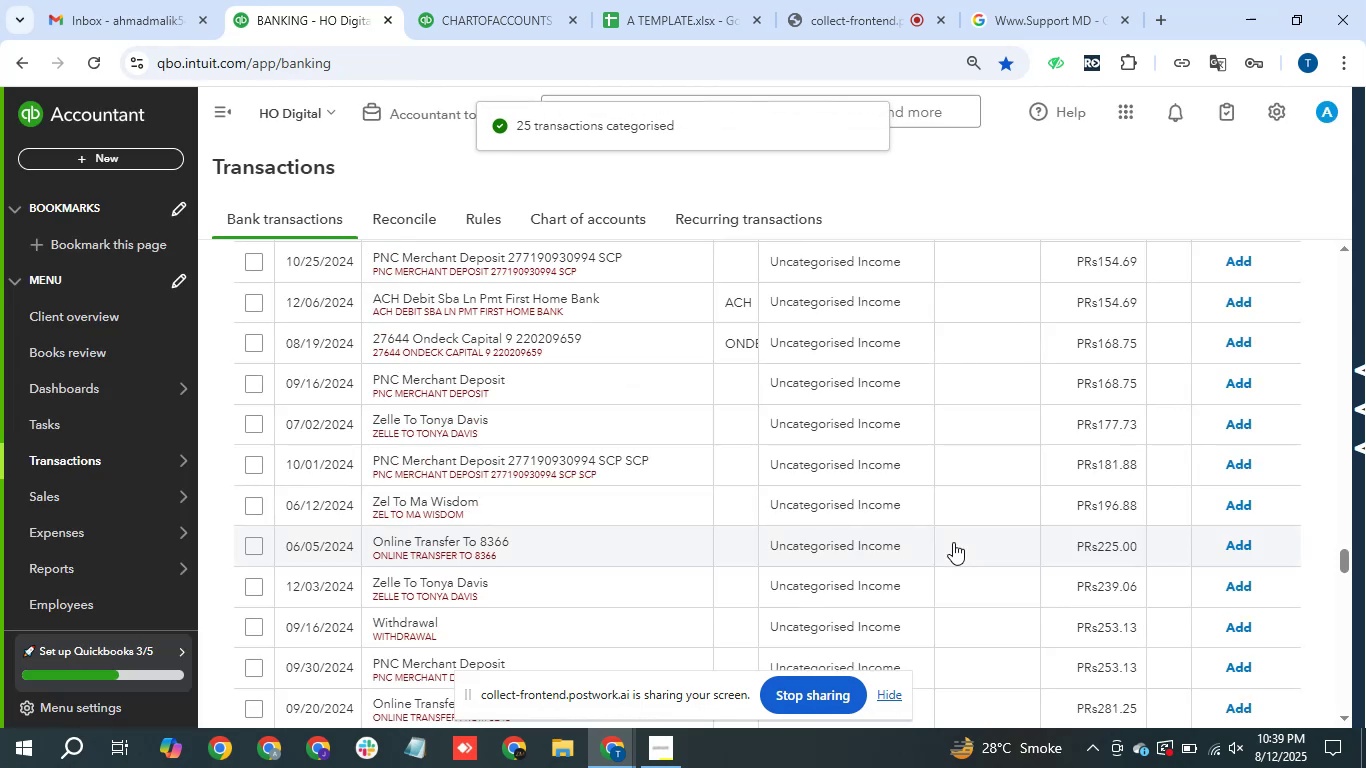 
scroll: coordinate [544, 468], scroll_direction: up, amount: 15.0
 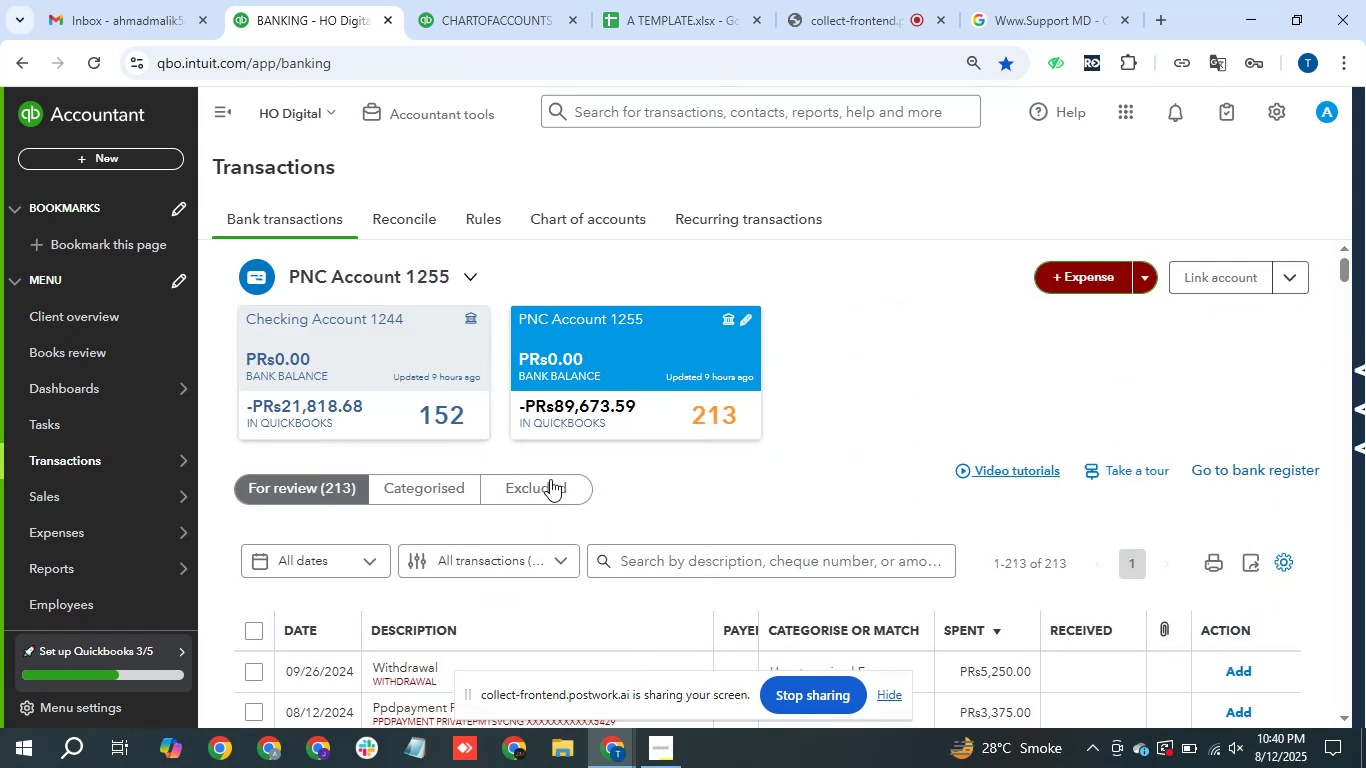 
scroll: coordinate [560, 516], scroll_direction: down, amount: 1.0
 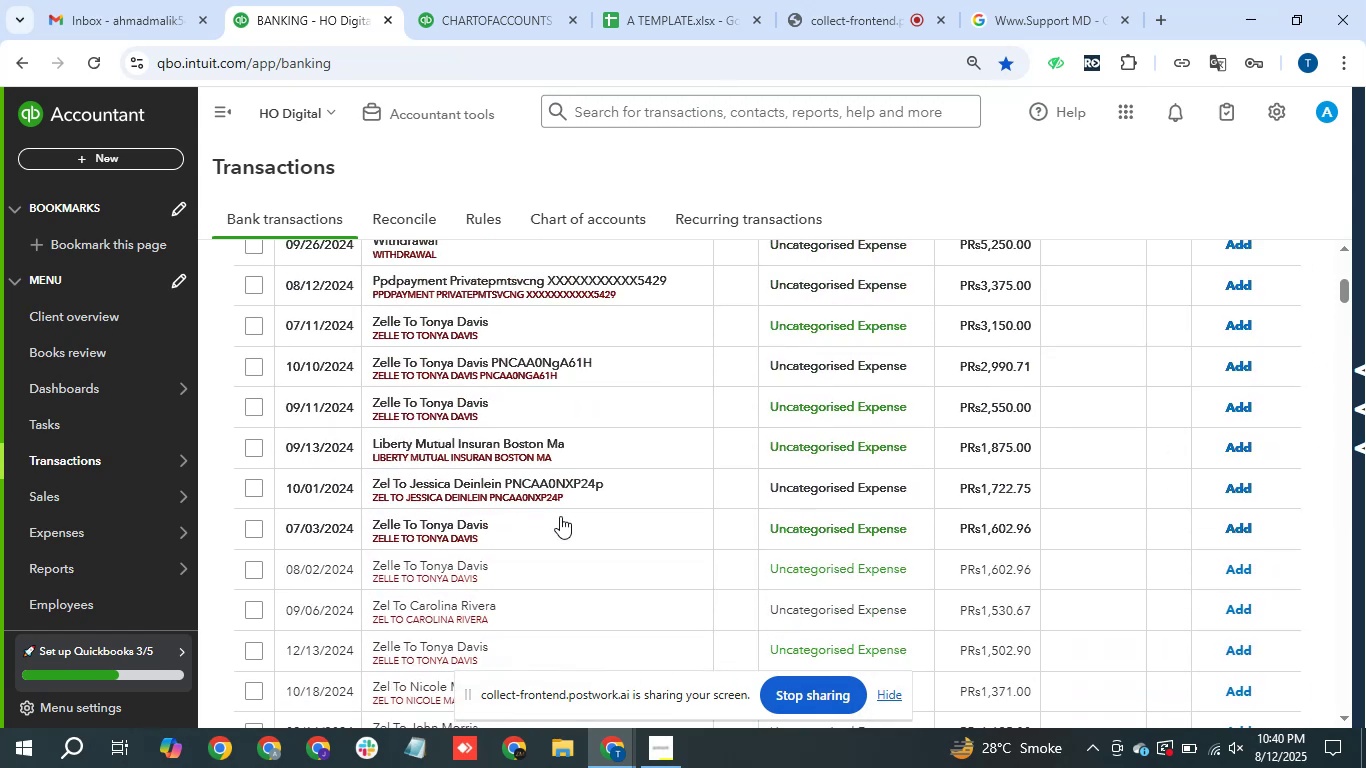 
scroll: coordinate [560, 516], scroll_direction: up, amount: 1.0
 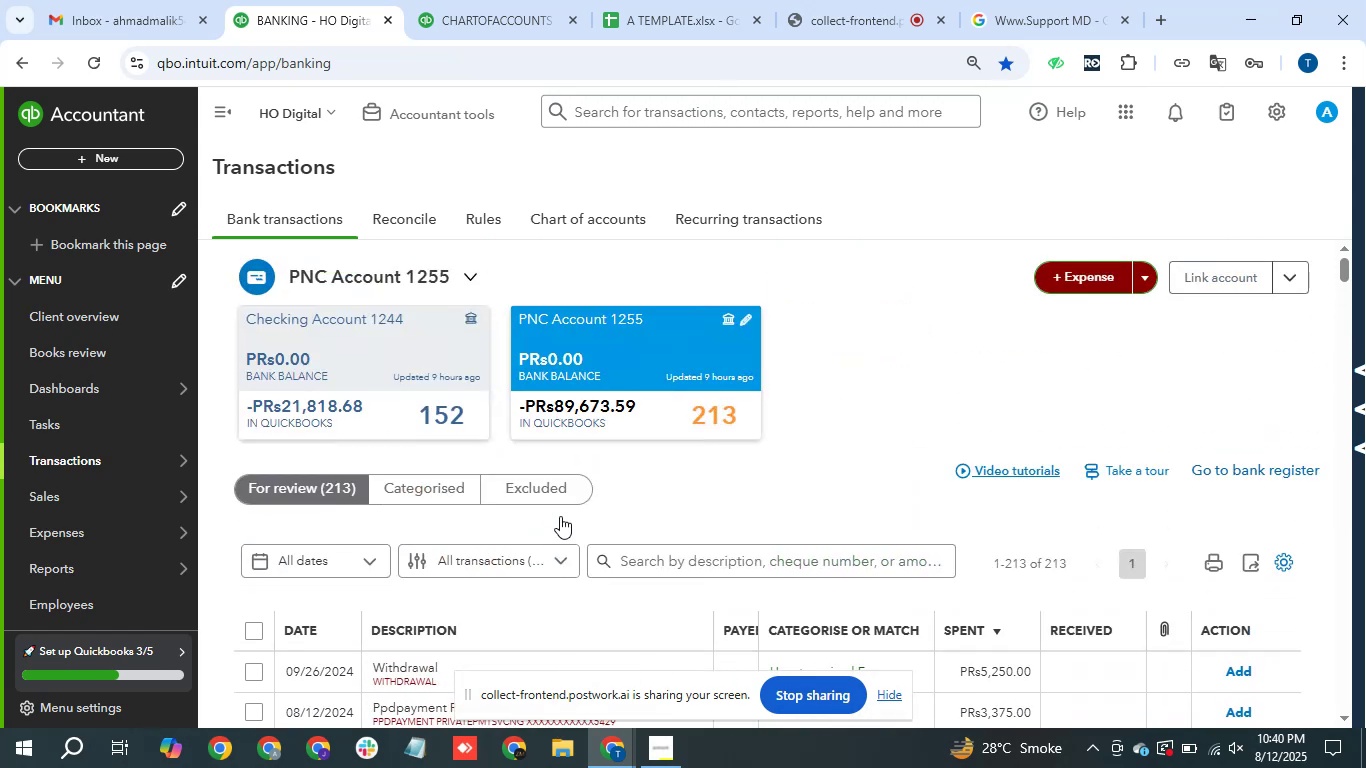 
scroll: coordinate [555, 515], scroll_direction: down, amount: 1.0
 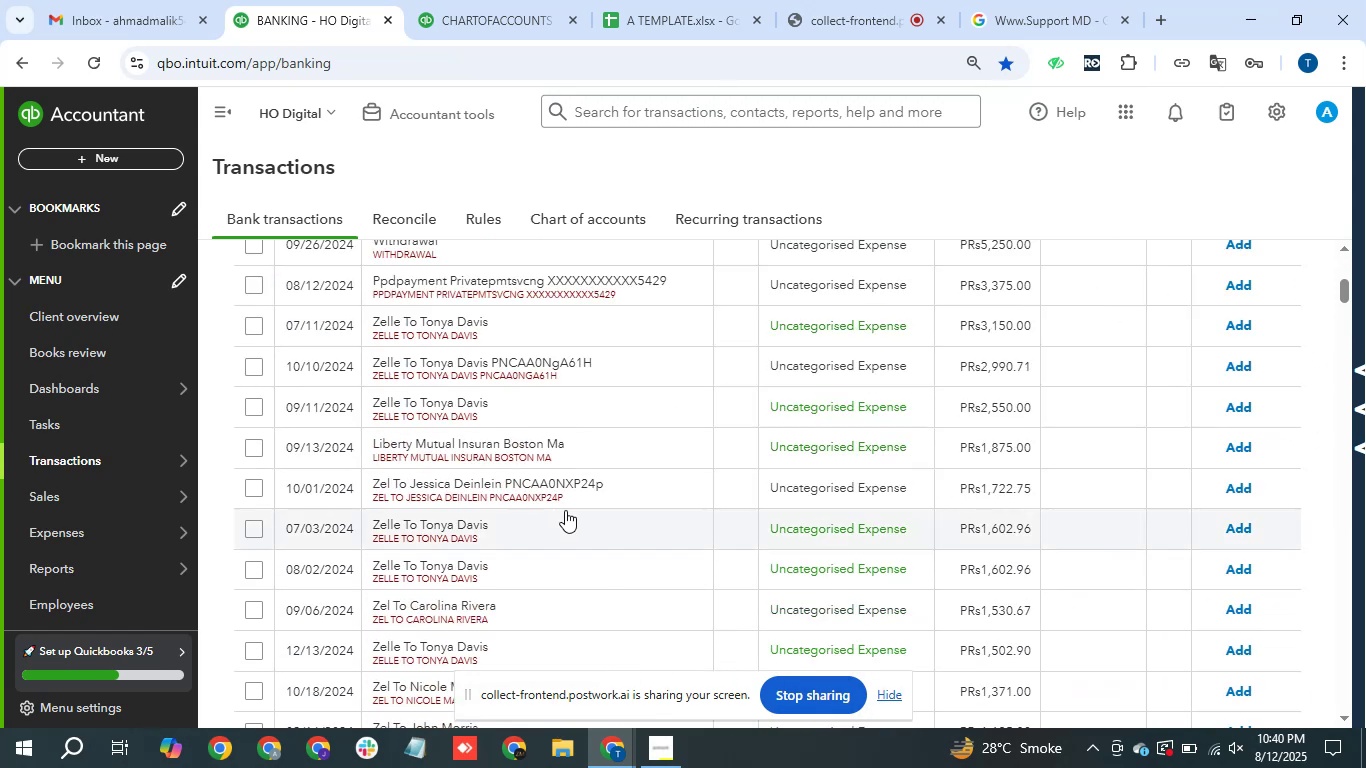 
wait(6.26)
 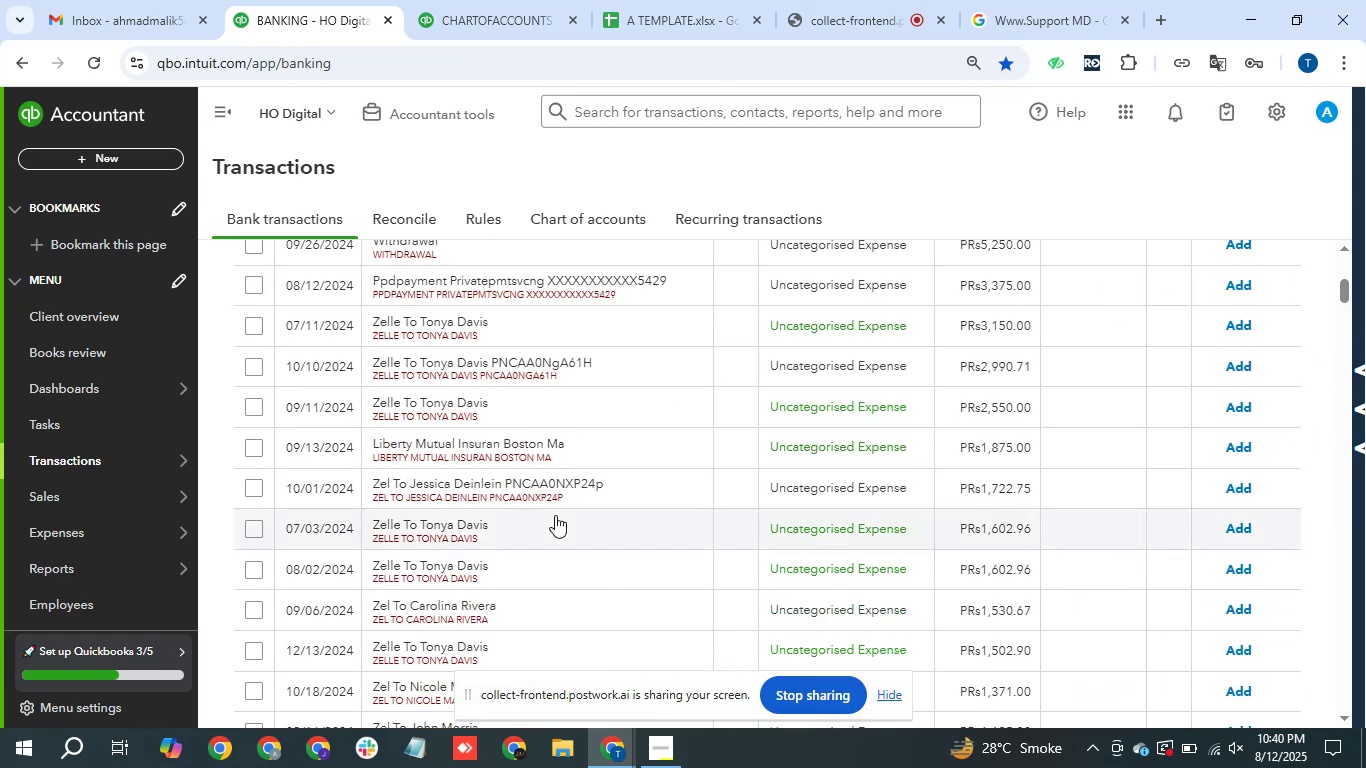 
scroll: coordinate [616, 444], scroll_direction: up, amount: 1.0
 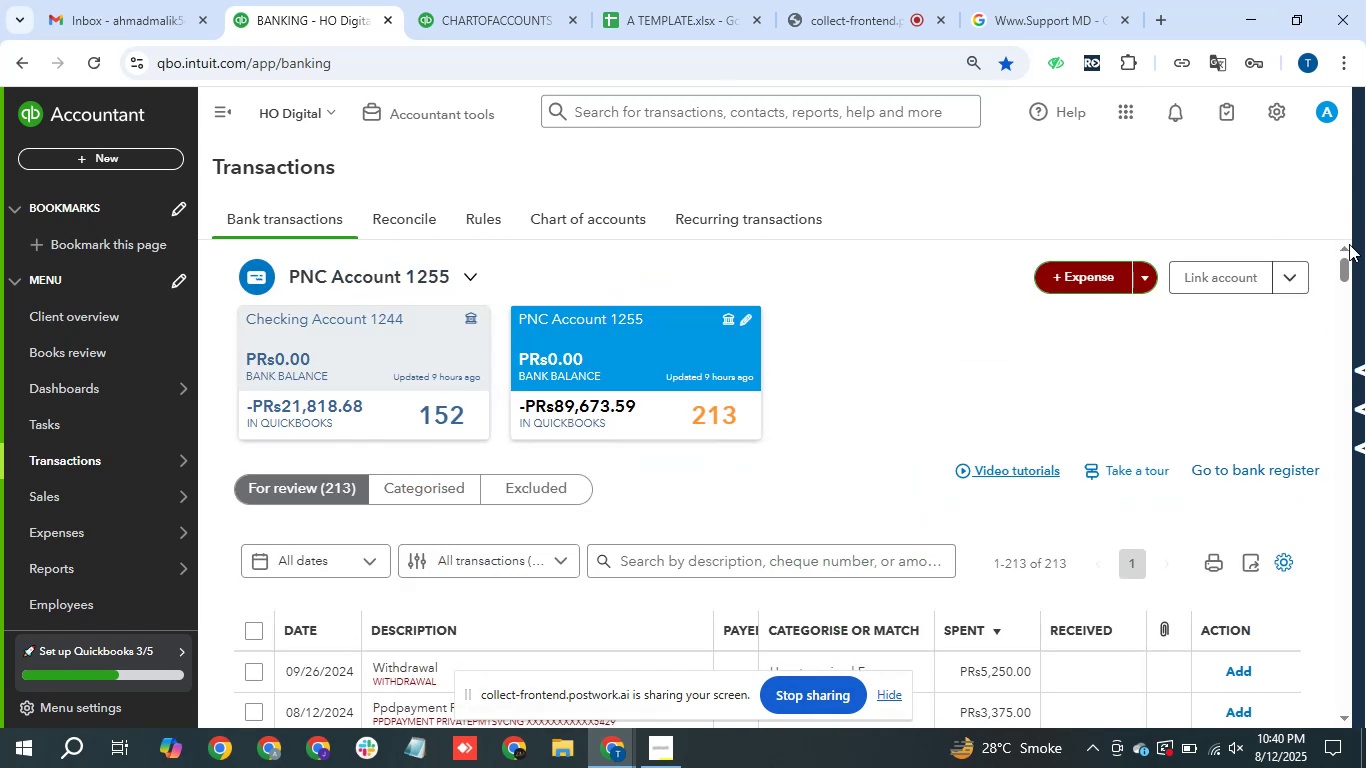 
left_click_drag(start_coordinate=[1345, 266], to_coordinate=[675, 557])
 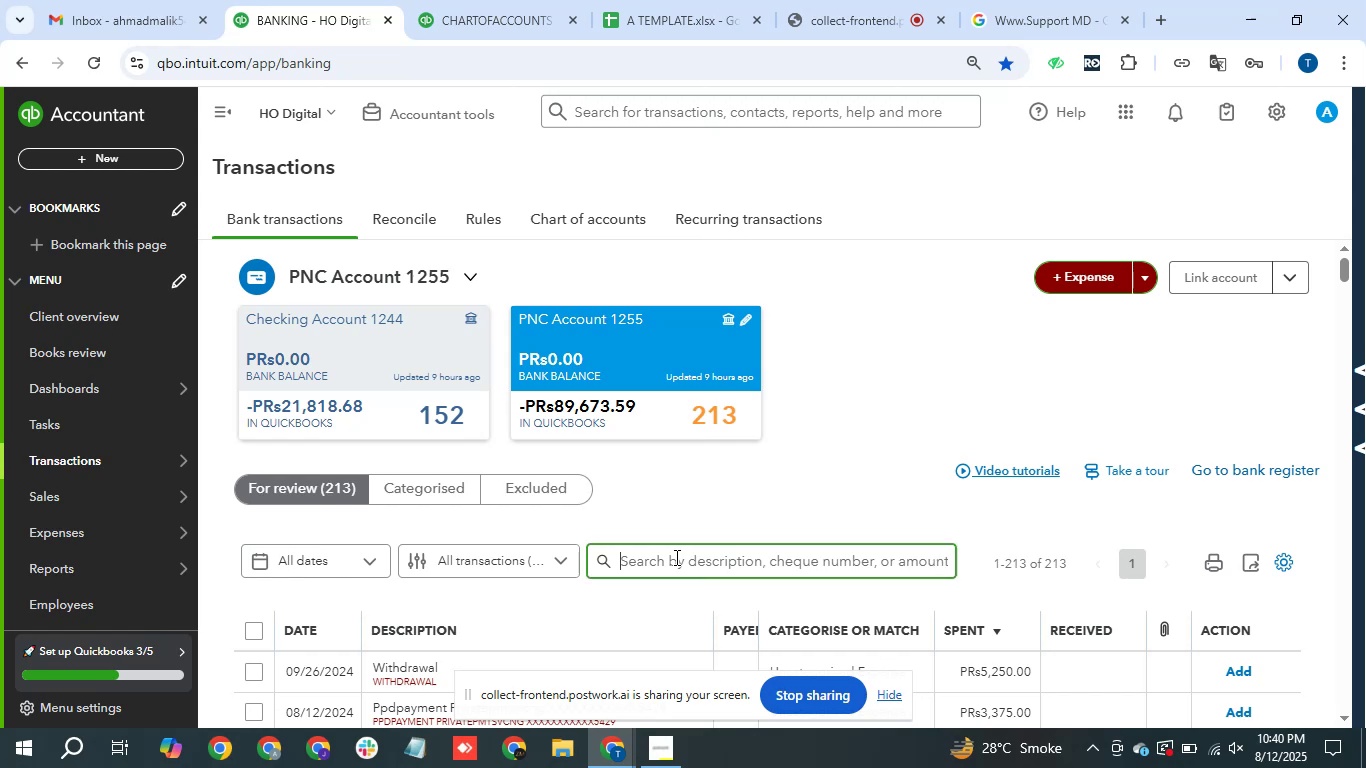 
left_click([675, 557])
 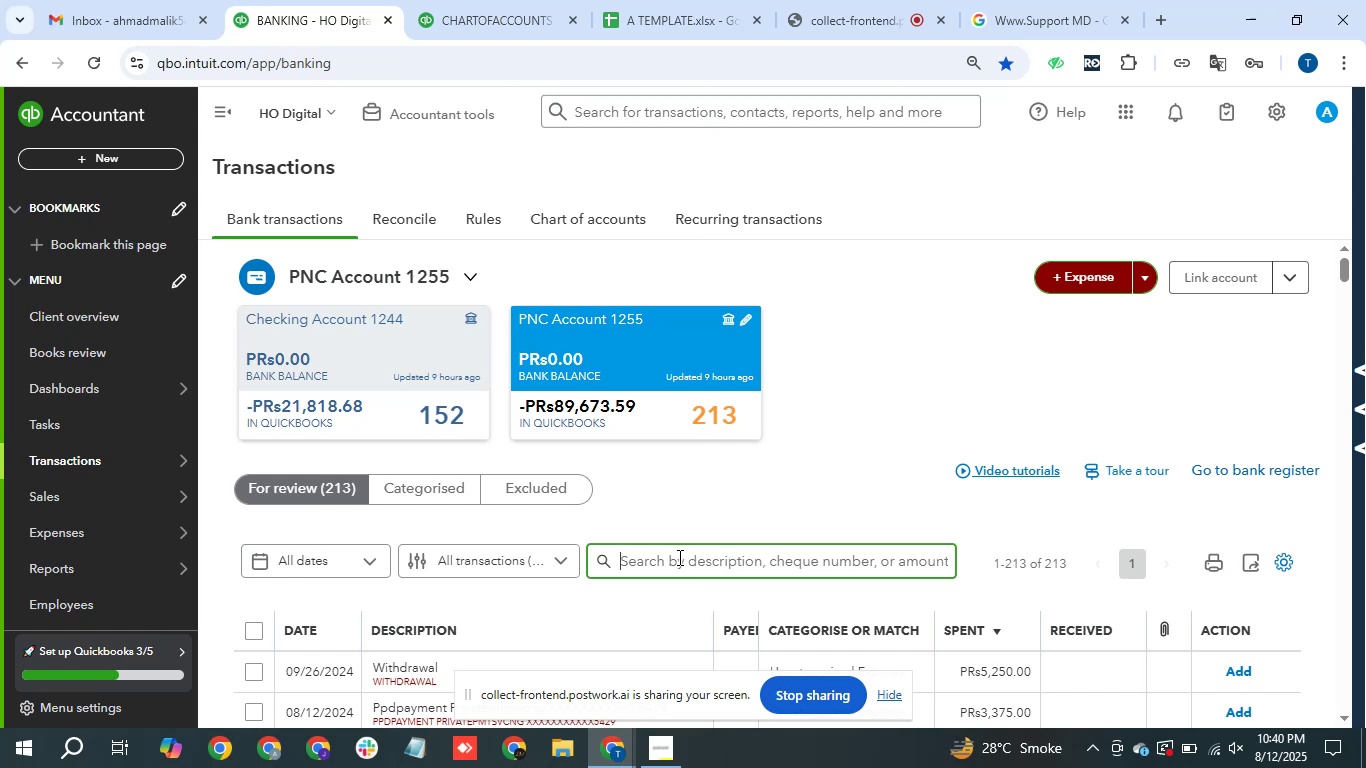 
type(X)
key(Backspace)
key(Backspace)
type(Zel)
 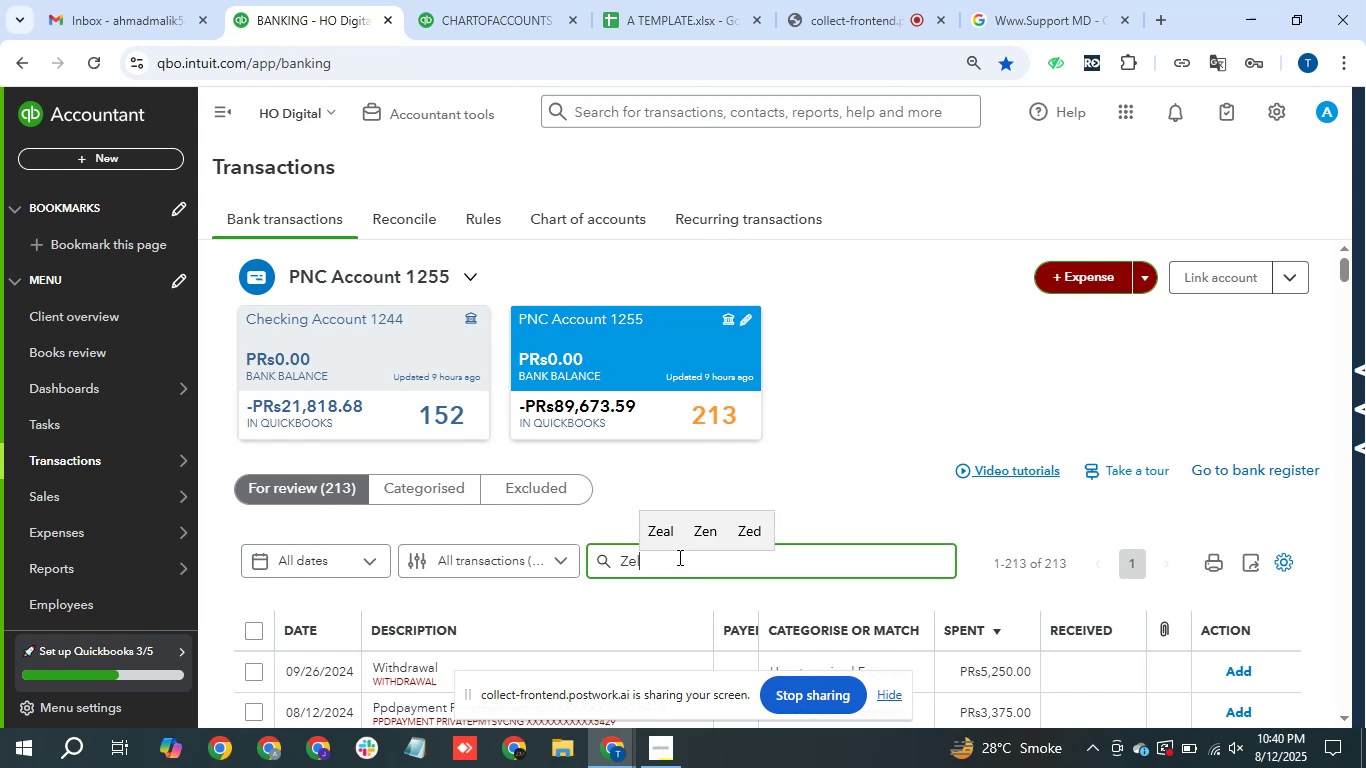 
key(Enter)
 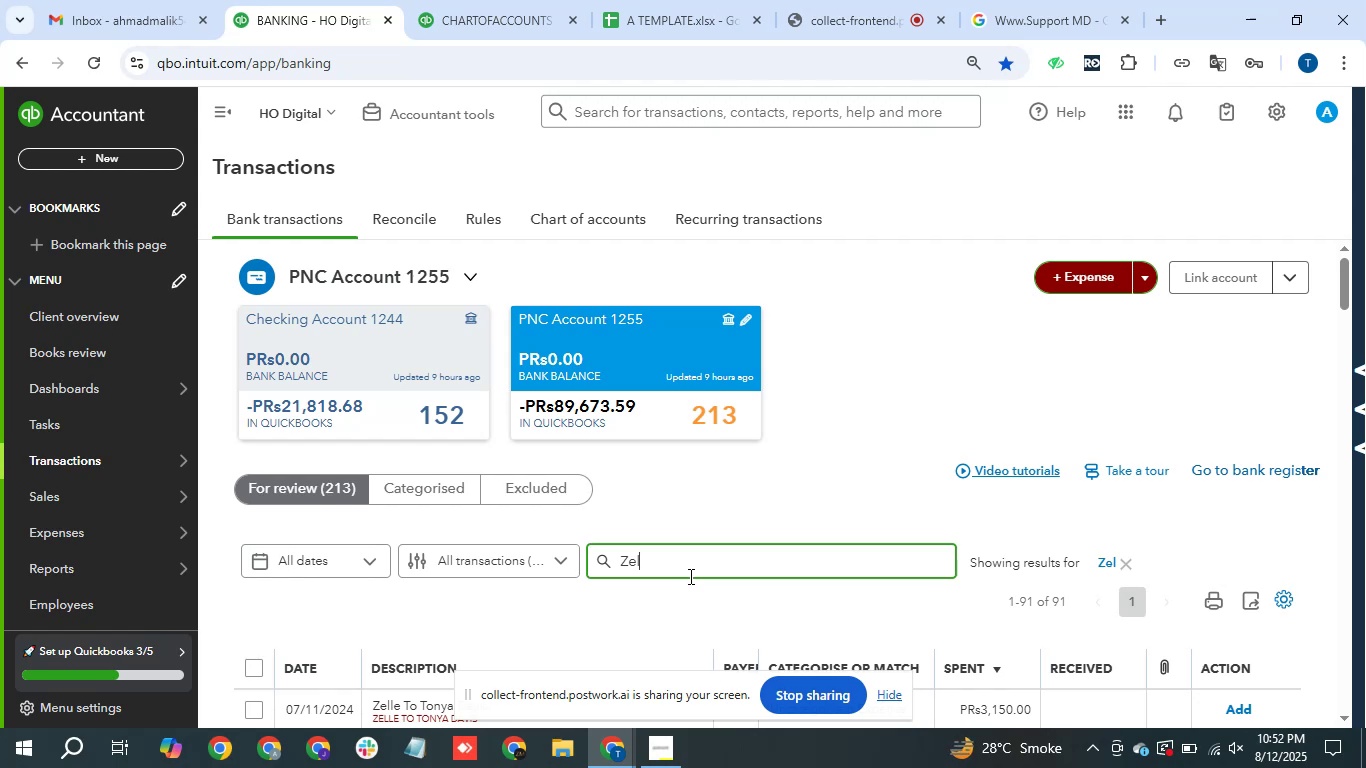 
wait(709.72)
 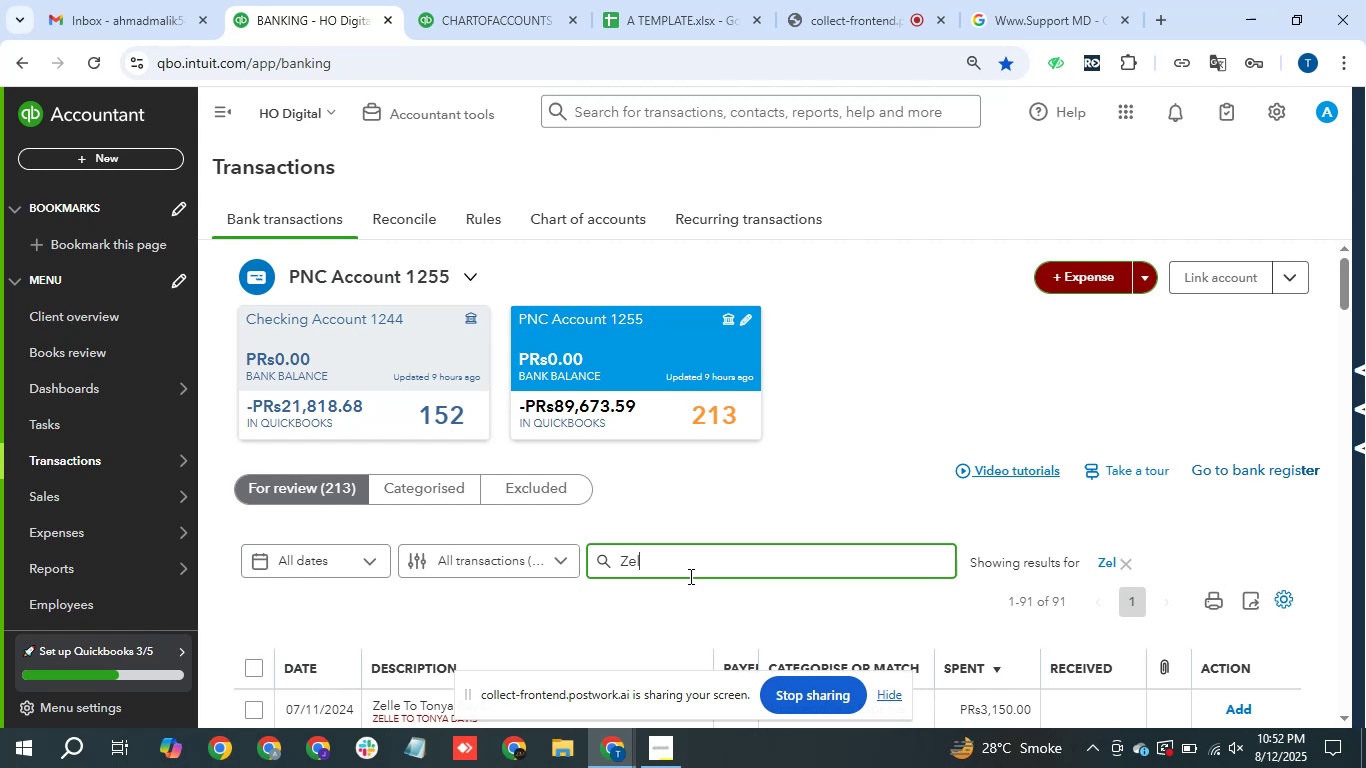 
mouse_move([1251, 768])
 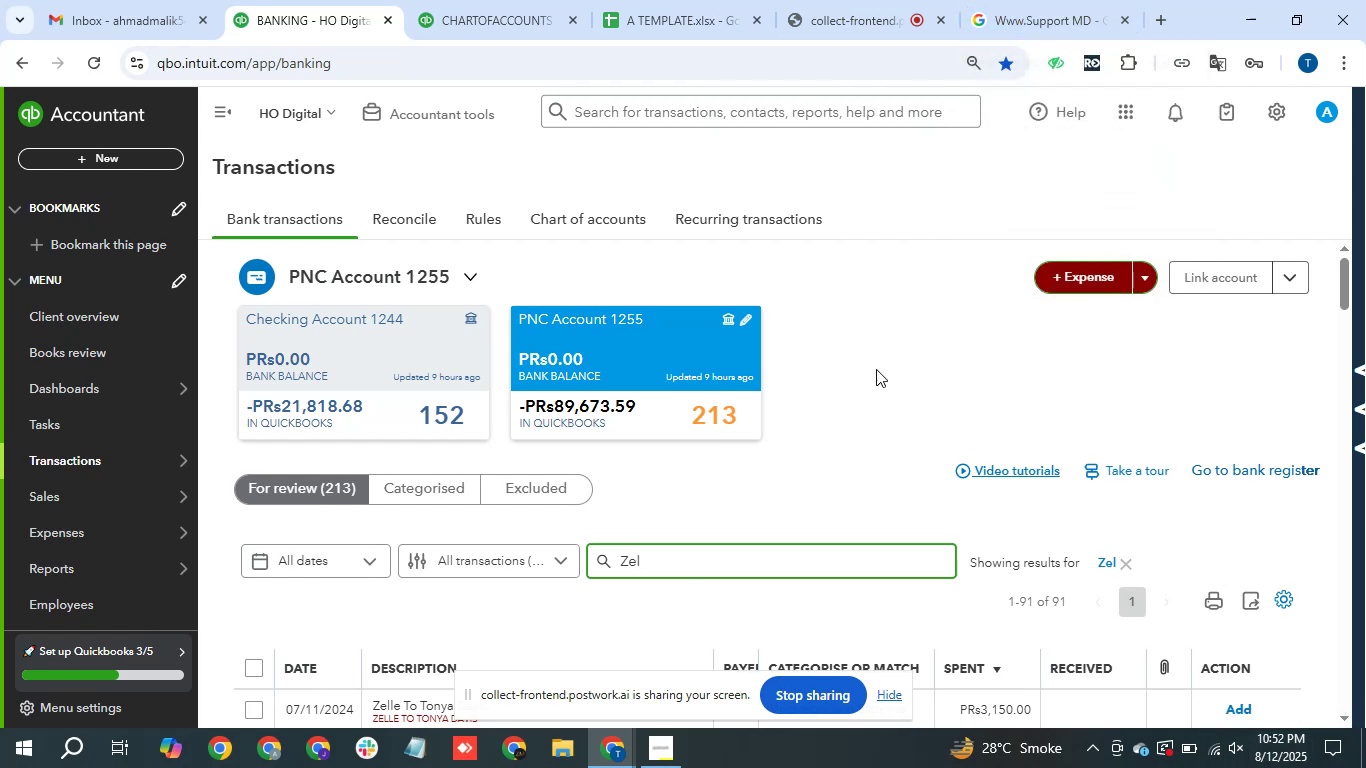 
left_click([1018, 0])
 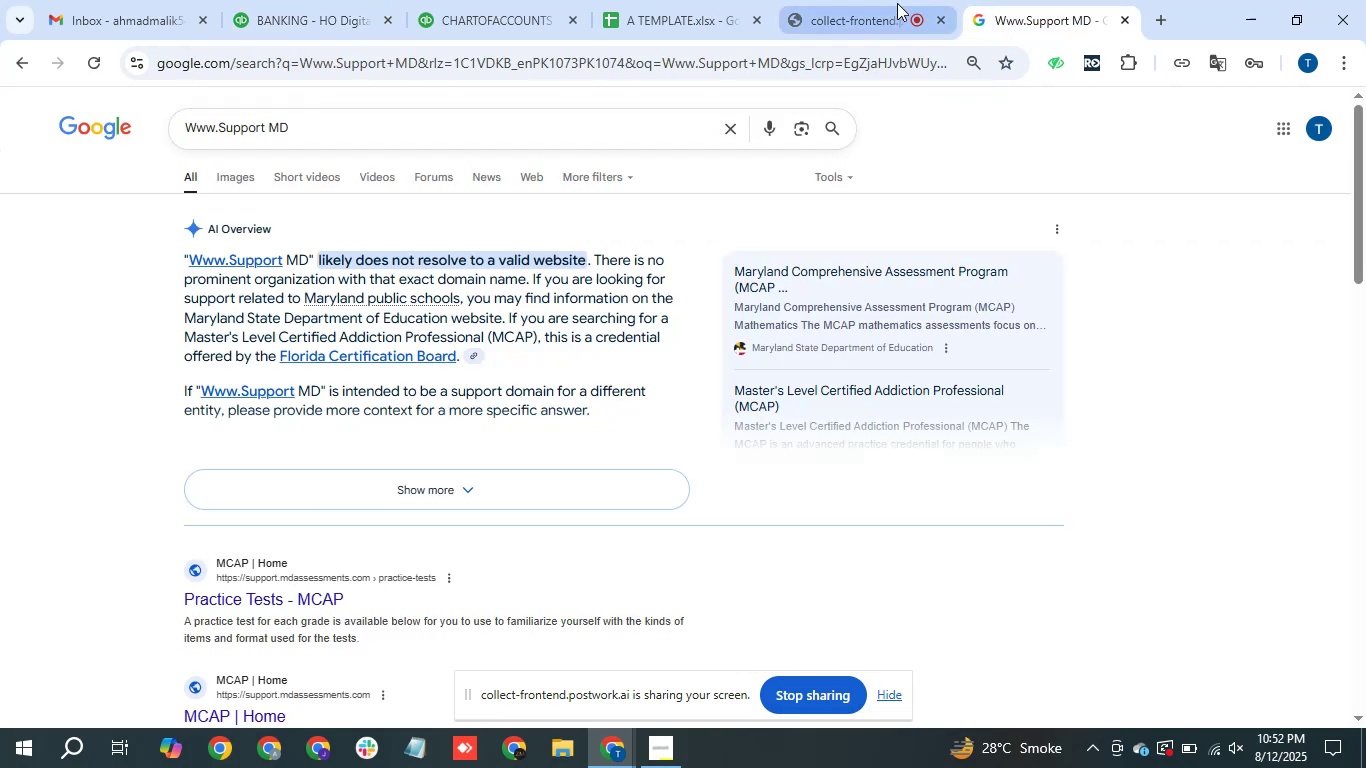 
left_click([896, 3])
 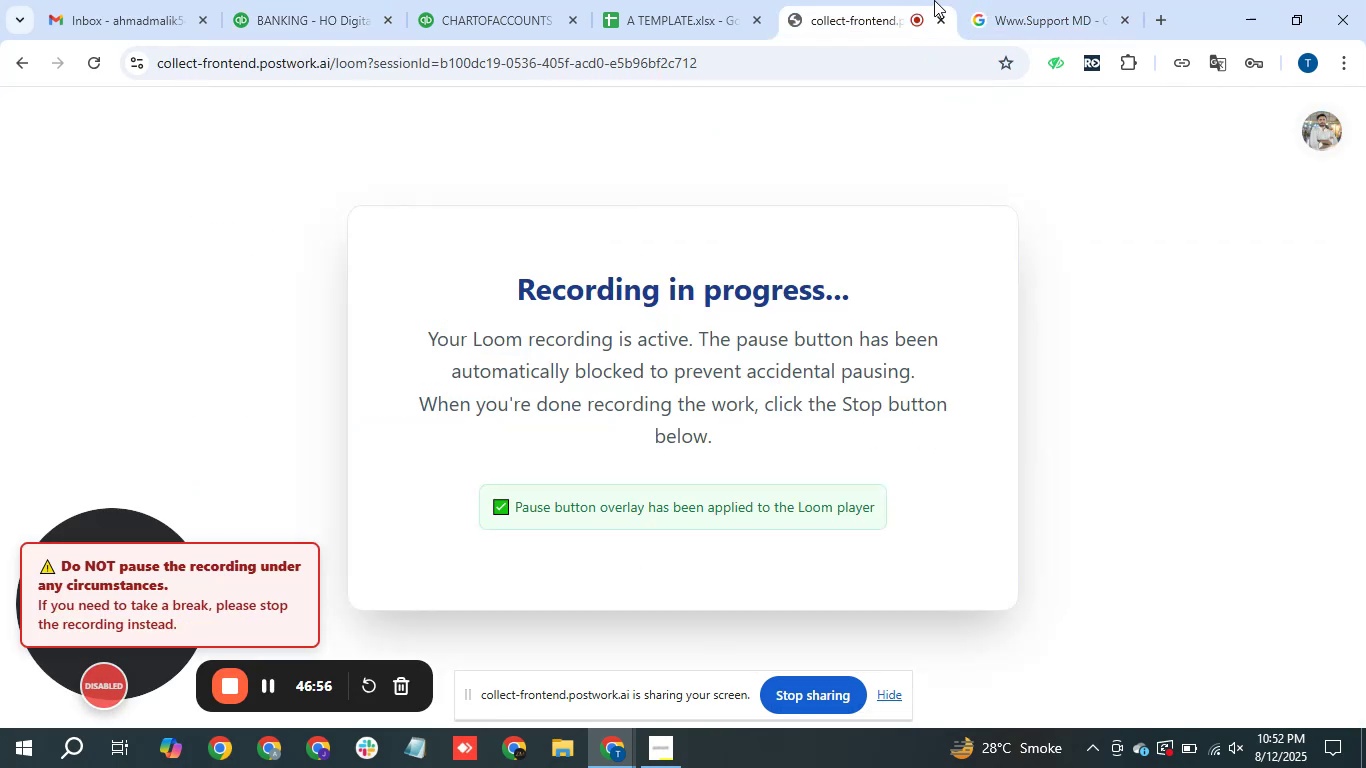 
wait(11.01)
 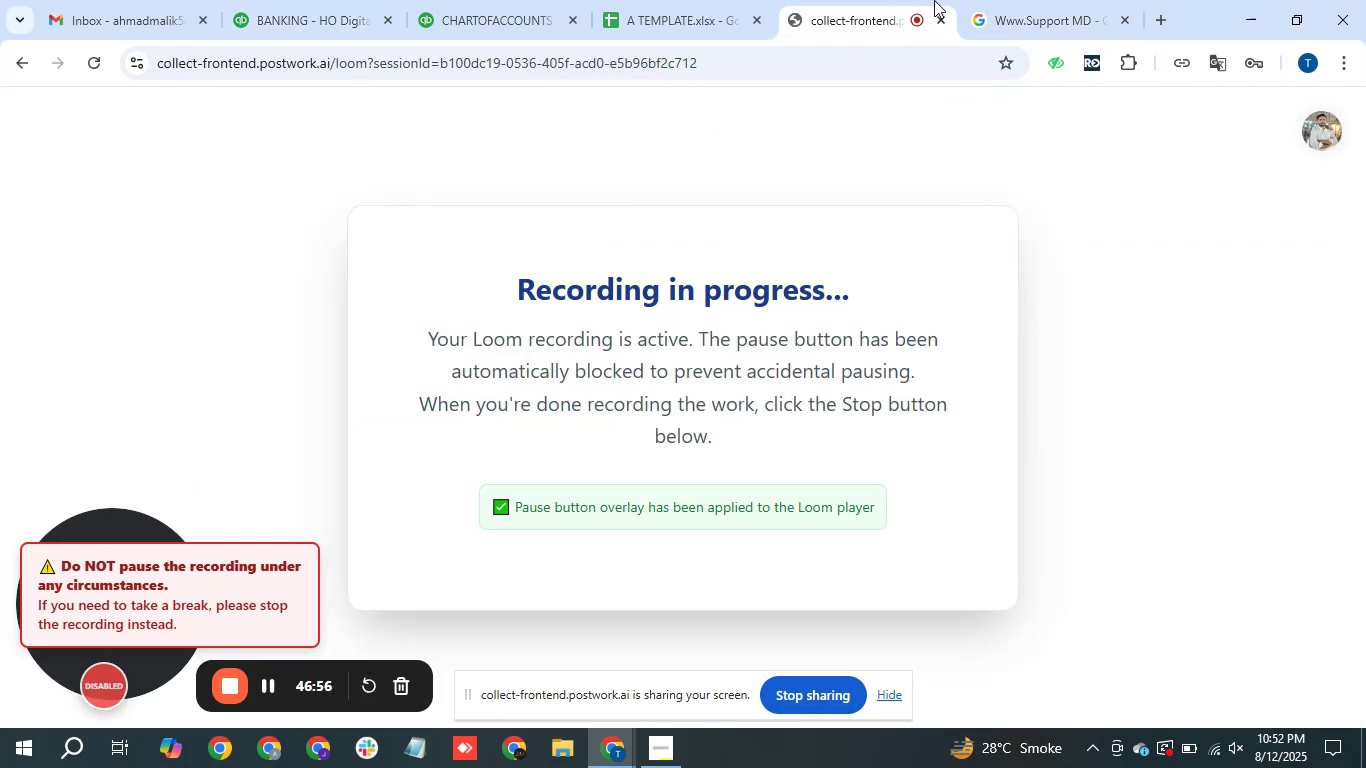 
left_click([679, 21])
 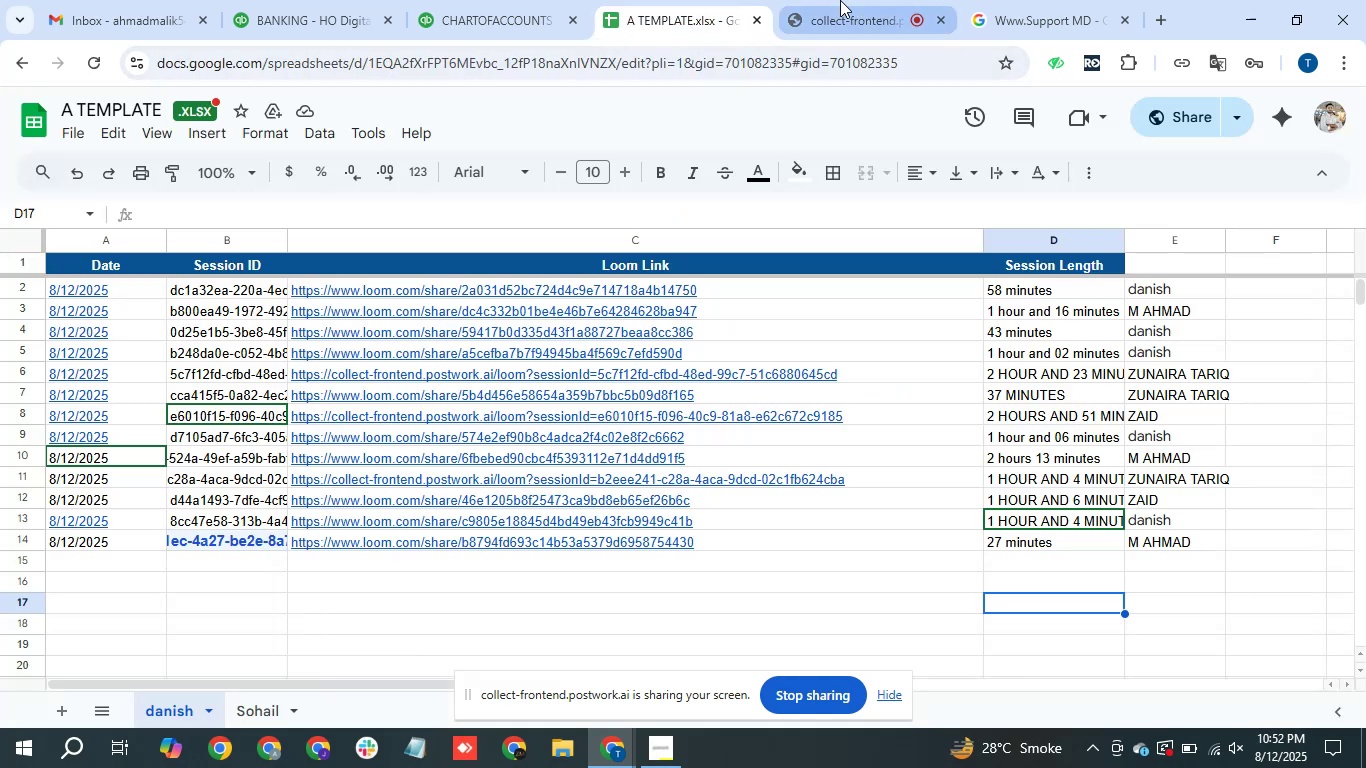 
left_click([840, 1])
 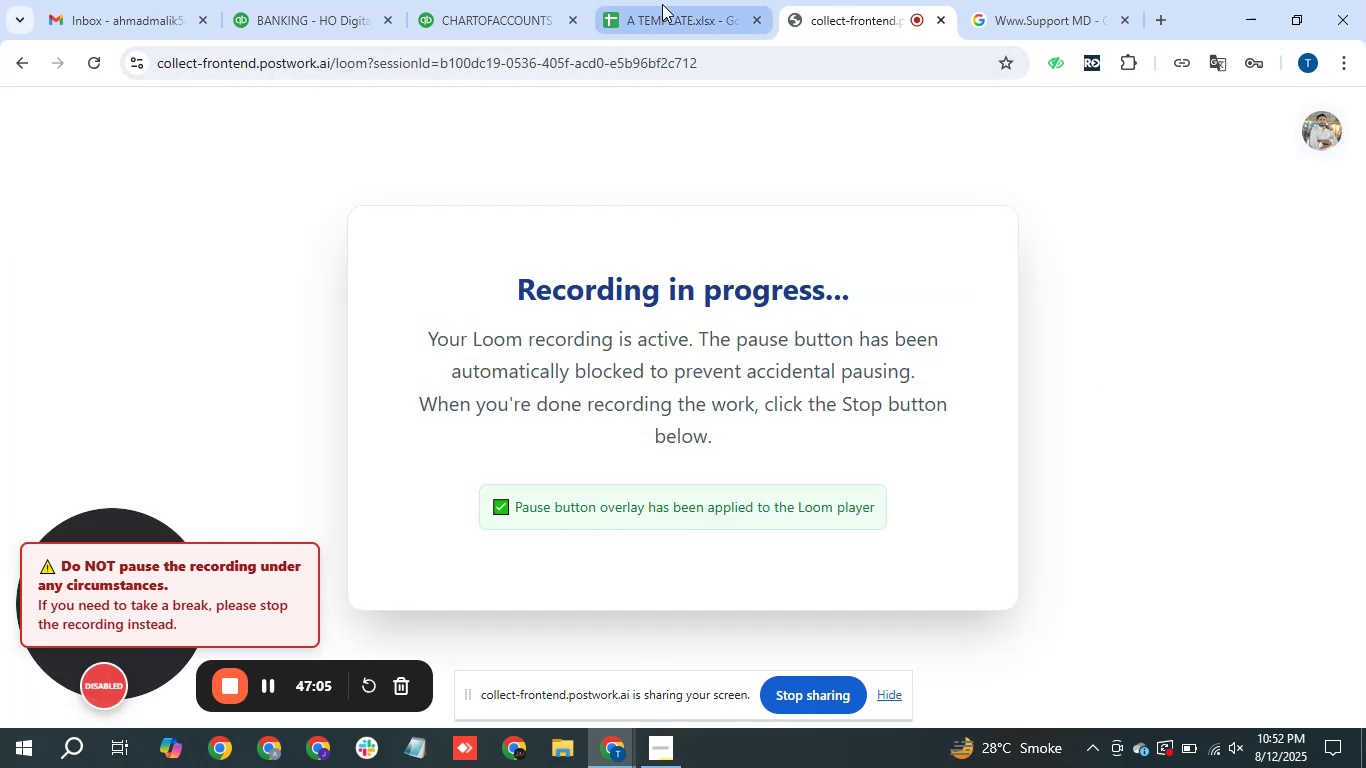 
left_click([520, 7])
 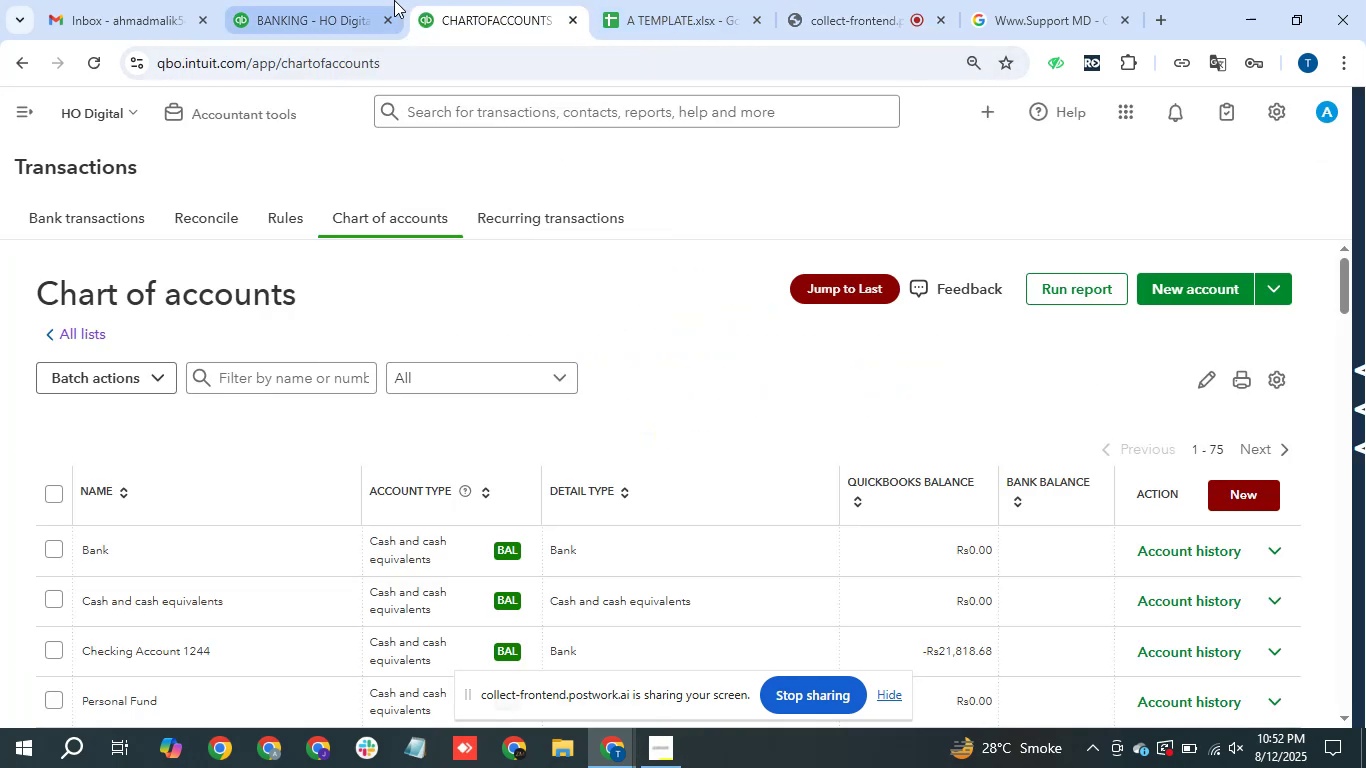 
left_click([392, 1])
 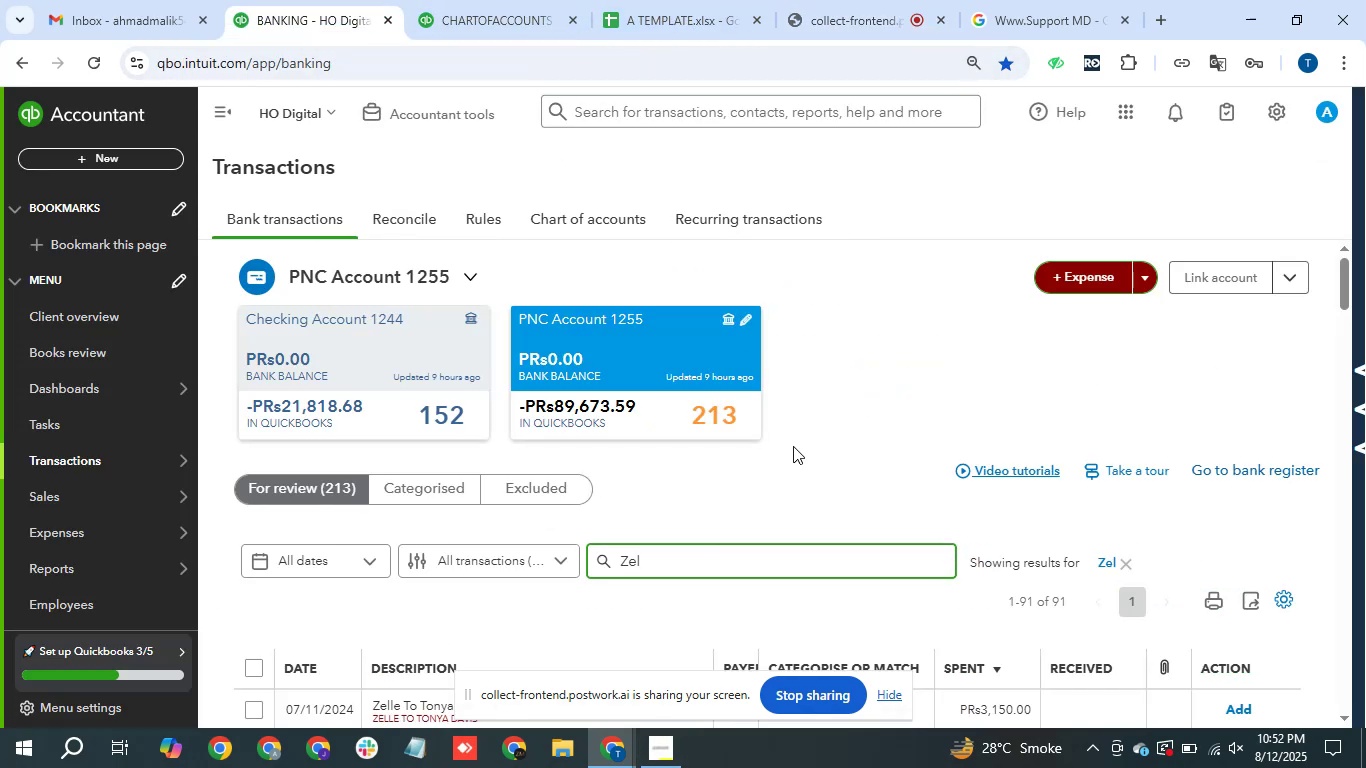 
scroll: coordinate [785, 570], scroll_direction: down, amount: 16.0
 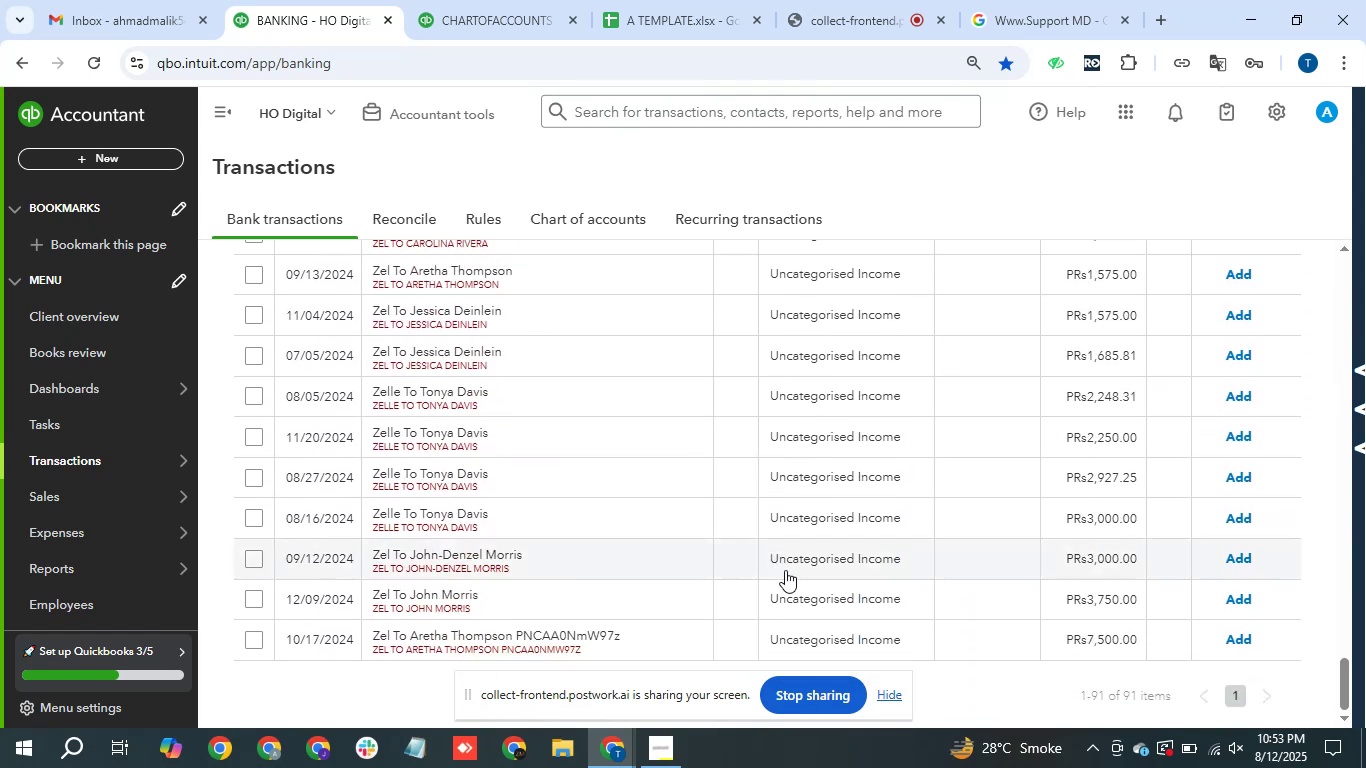 
scroll: coordinate [541, 386], scroll_direction: up, amount: 8.0
 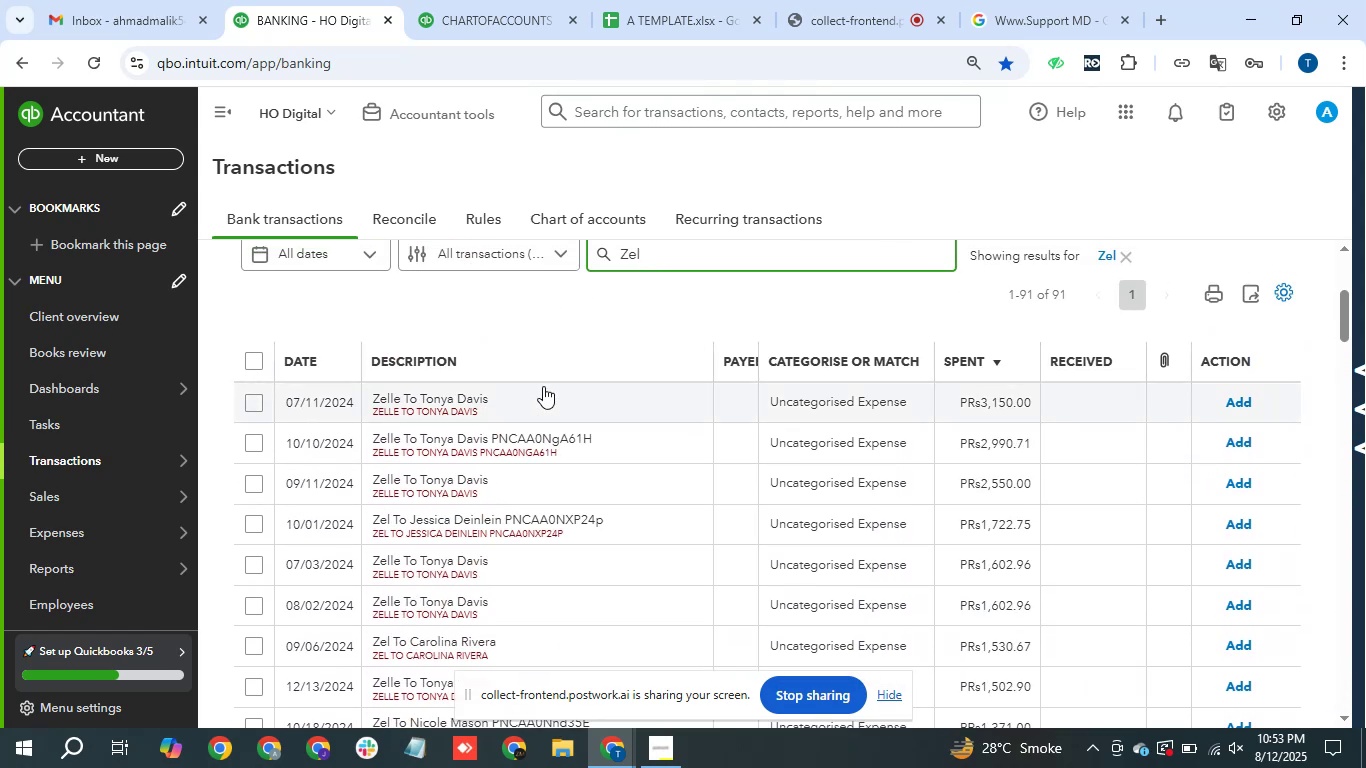 
scroll: coordinate [526, 426], scroll_direction: down, amount: 4.0
 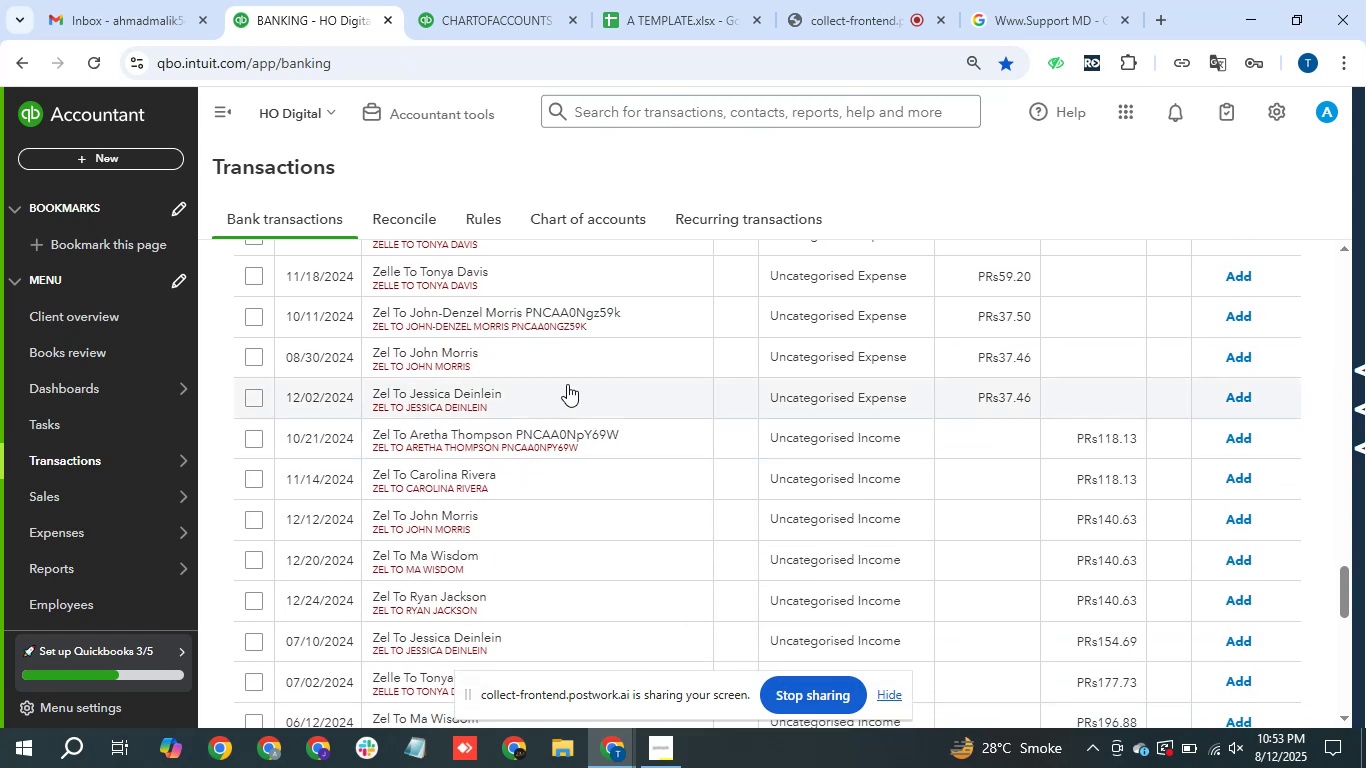 
scroll: coordinate [415, 394], scroll_direction: up, amount: 11.0
 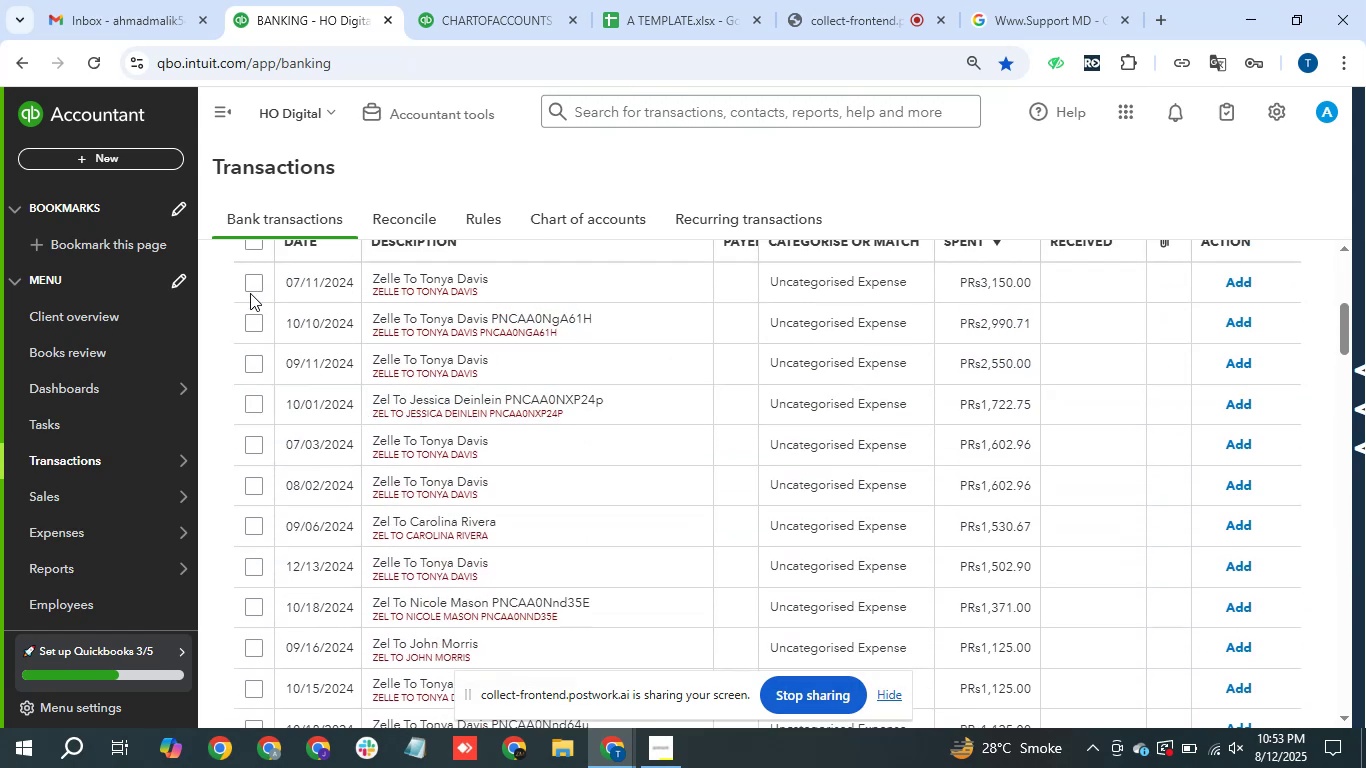 
left_click([255, 286])
 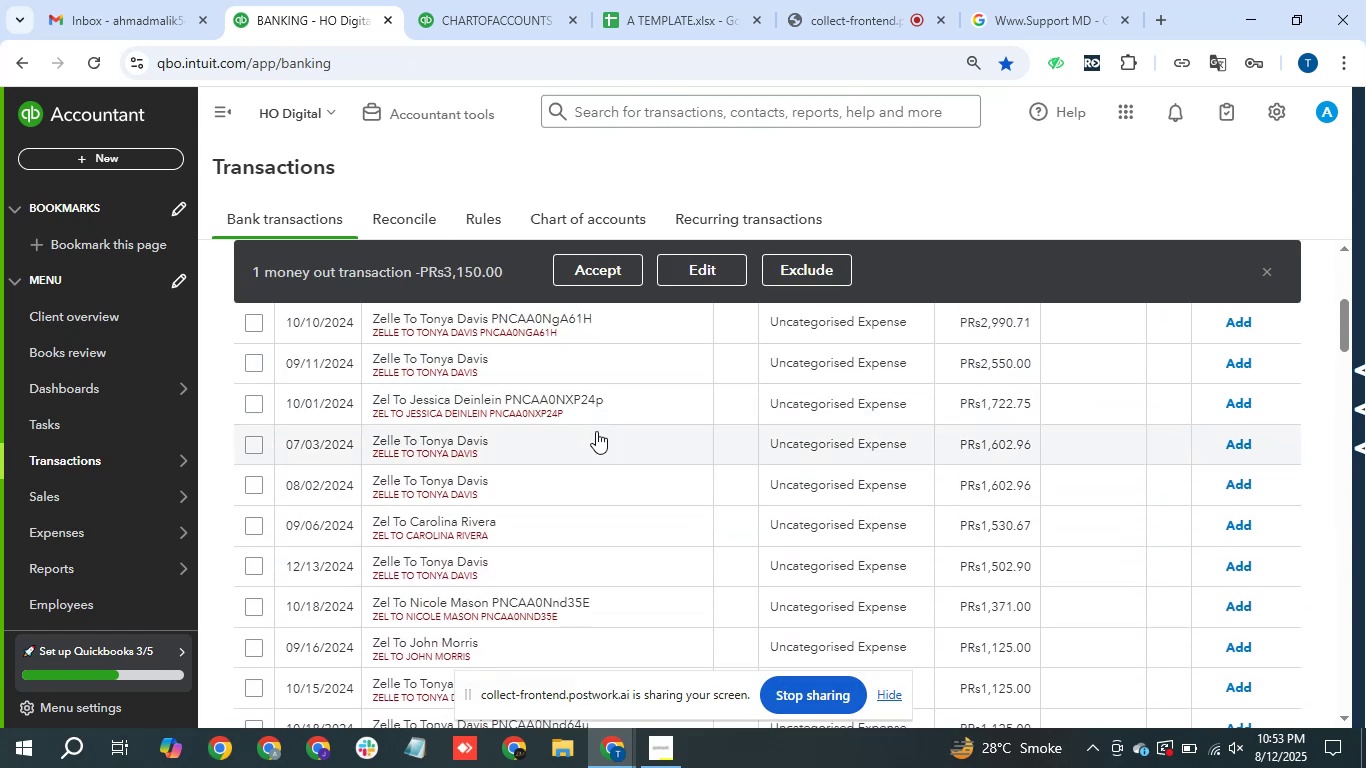 
scroll: coordinate [597, 446], scroll_direction: down, amount: 3.0
 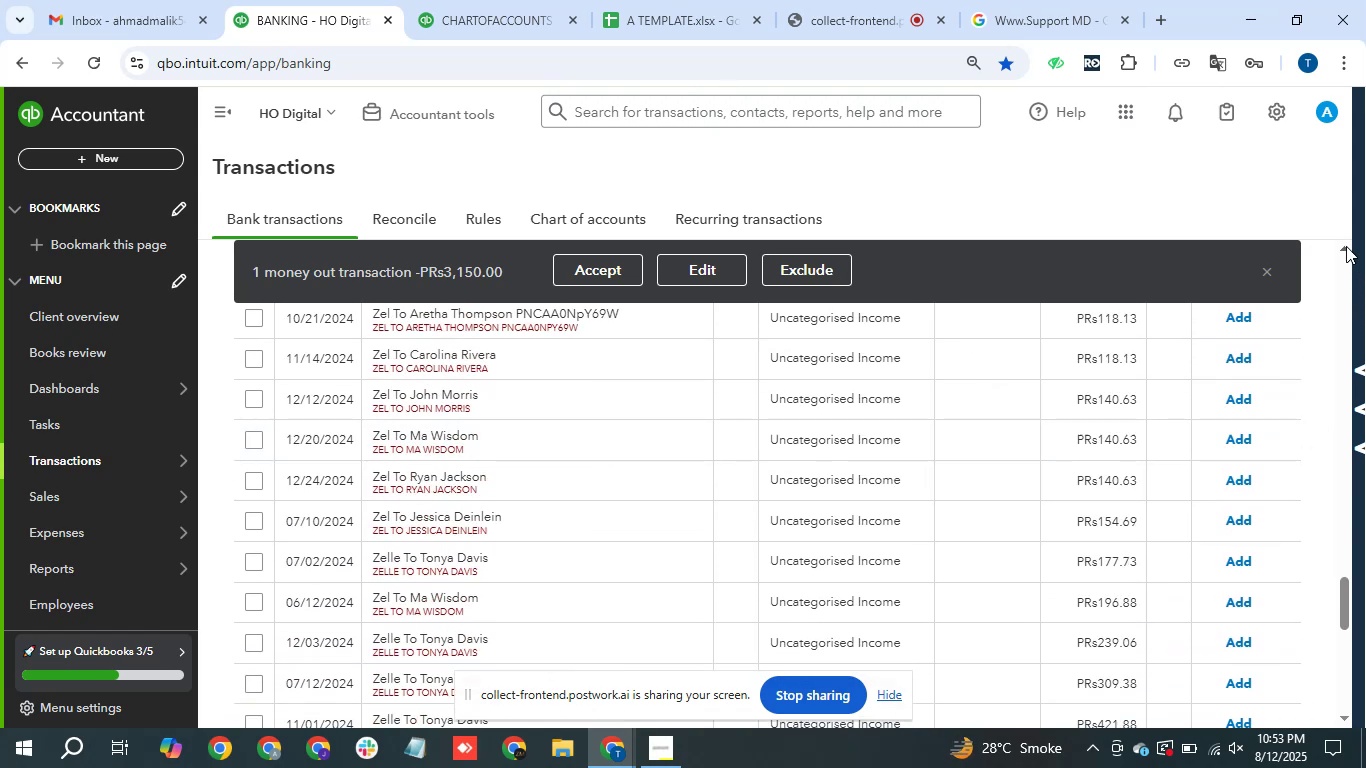 
double_click([1344, 248])
 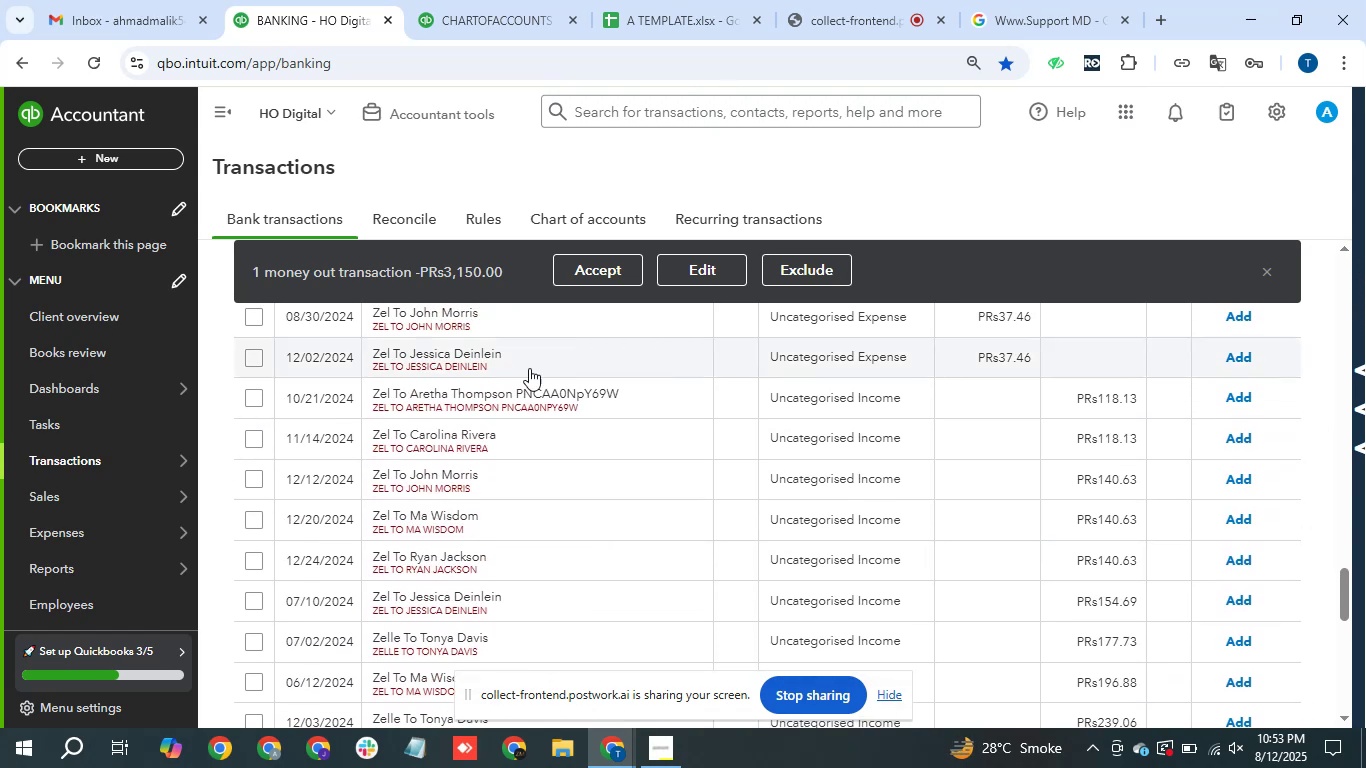 
hold_key(key=ShiftLeft, duration=1.52)
left_click([255, 354])
 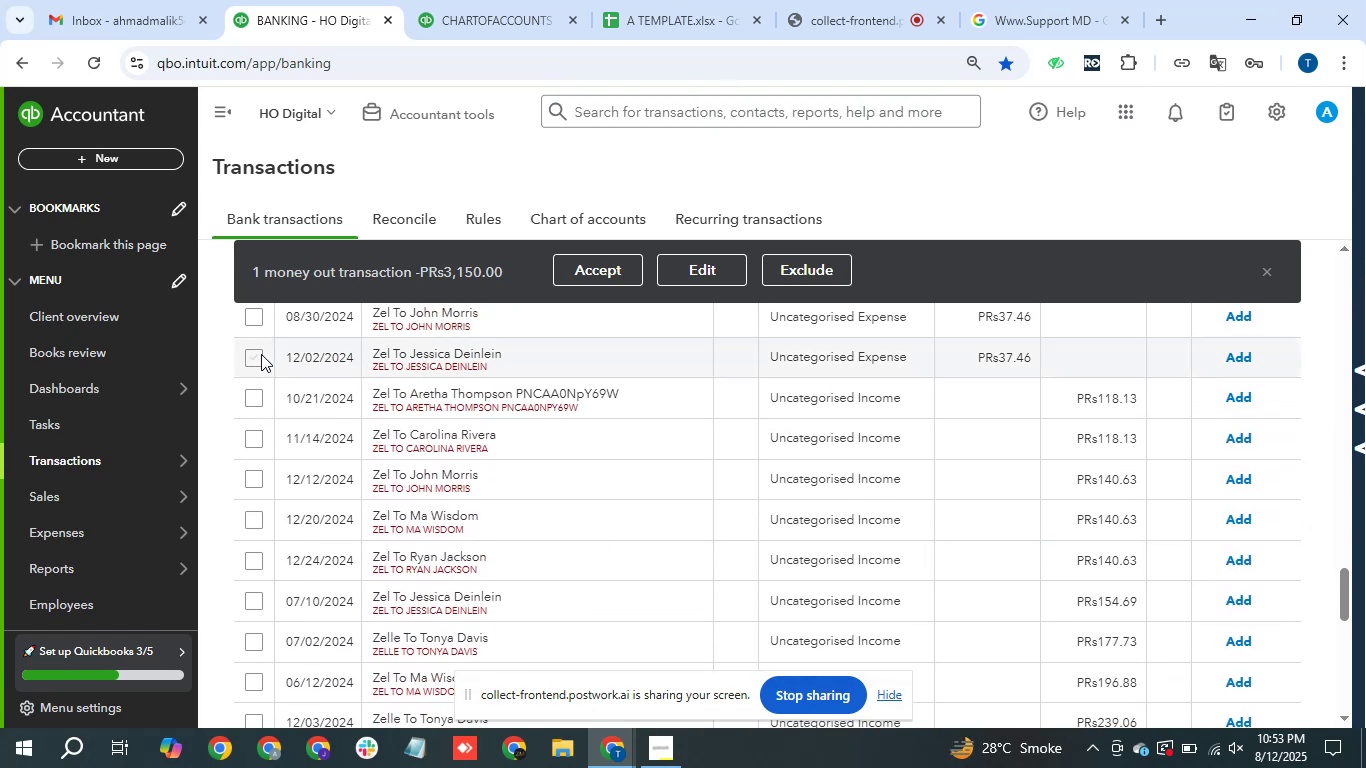 
key(Shift+ShiftLeft)
 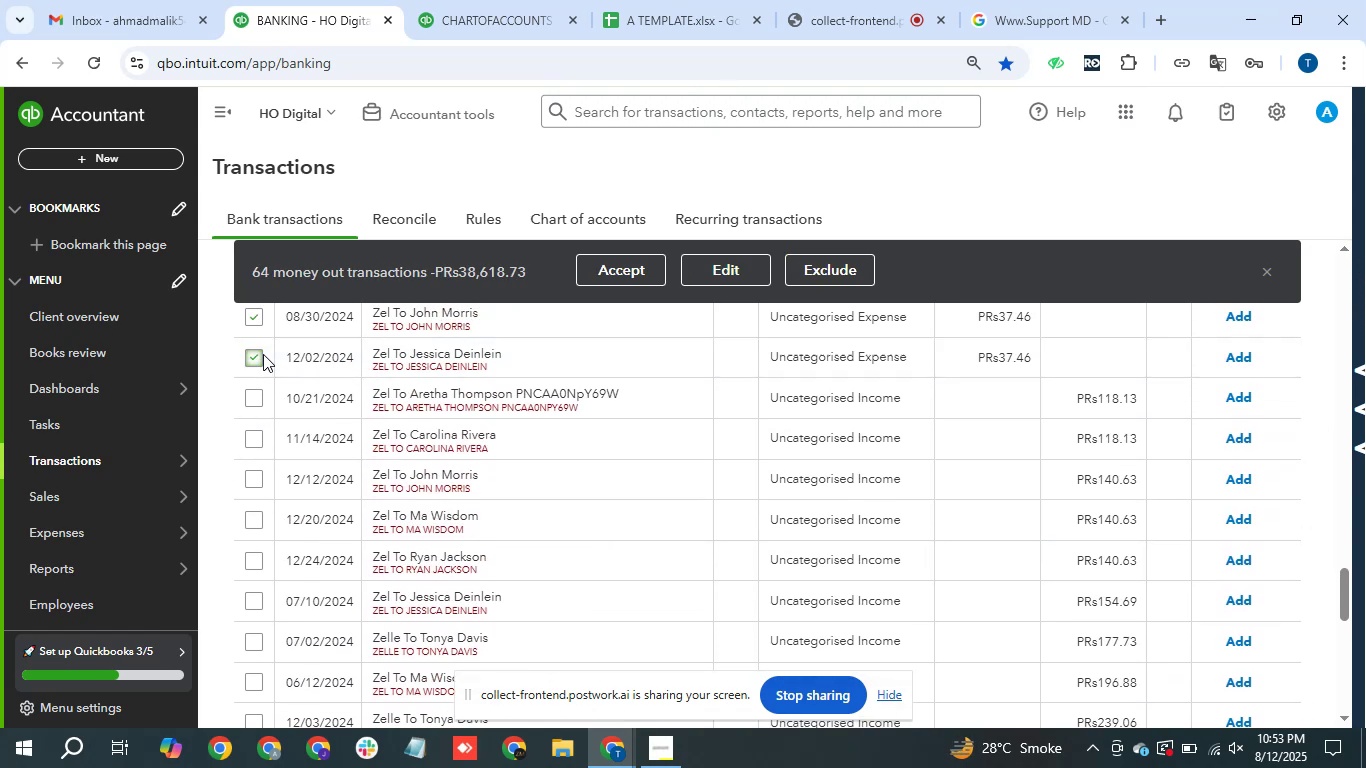 
key(Shift+ShiftLeft)
 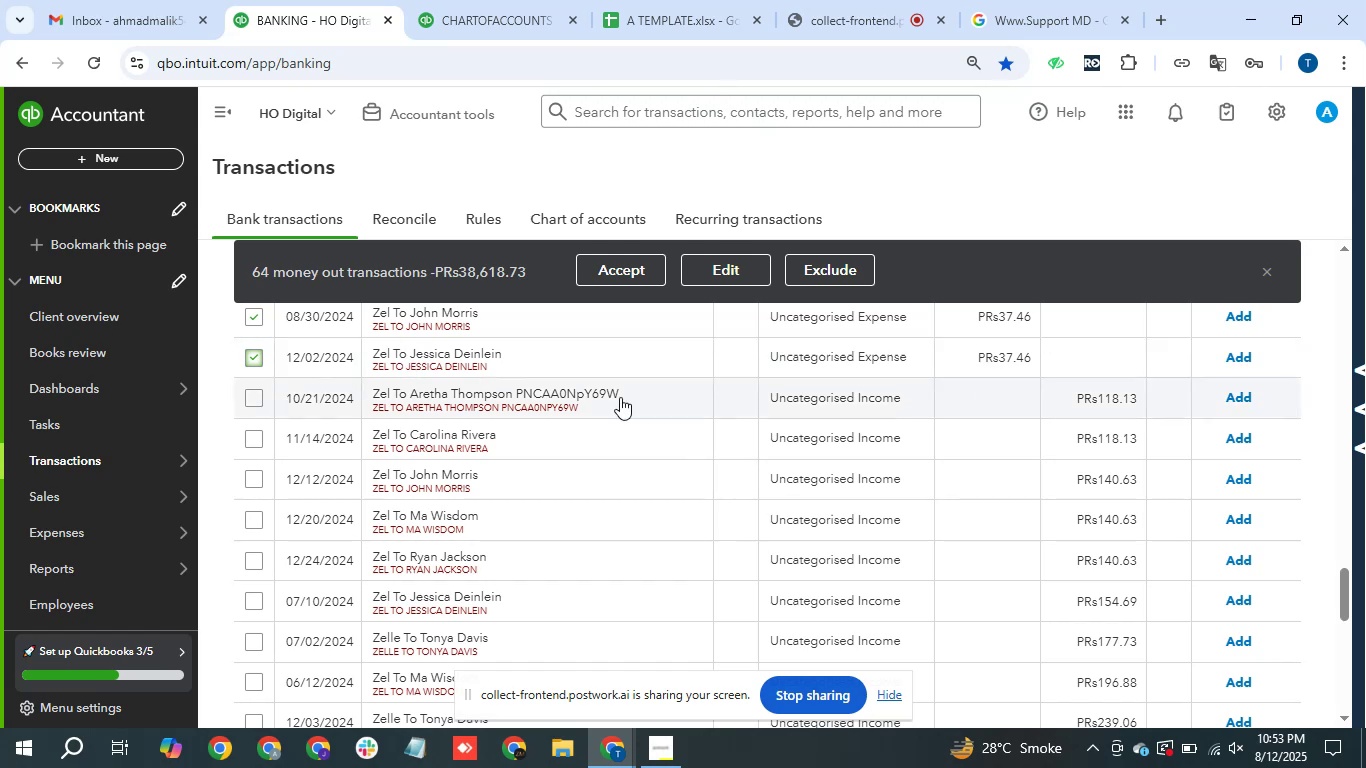 
wait(5.04)
 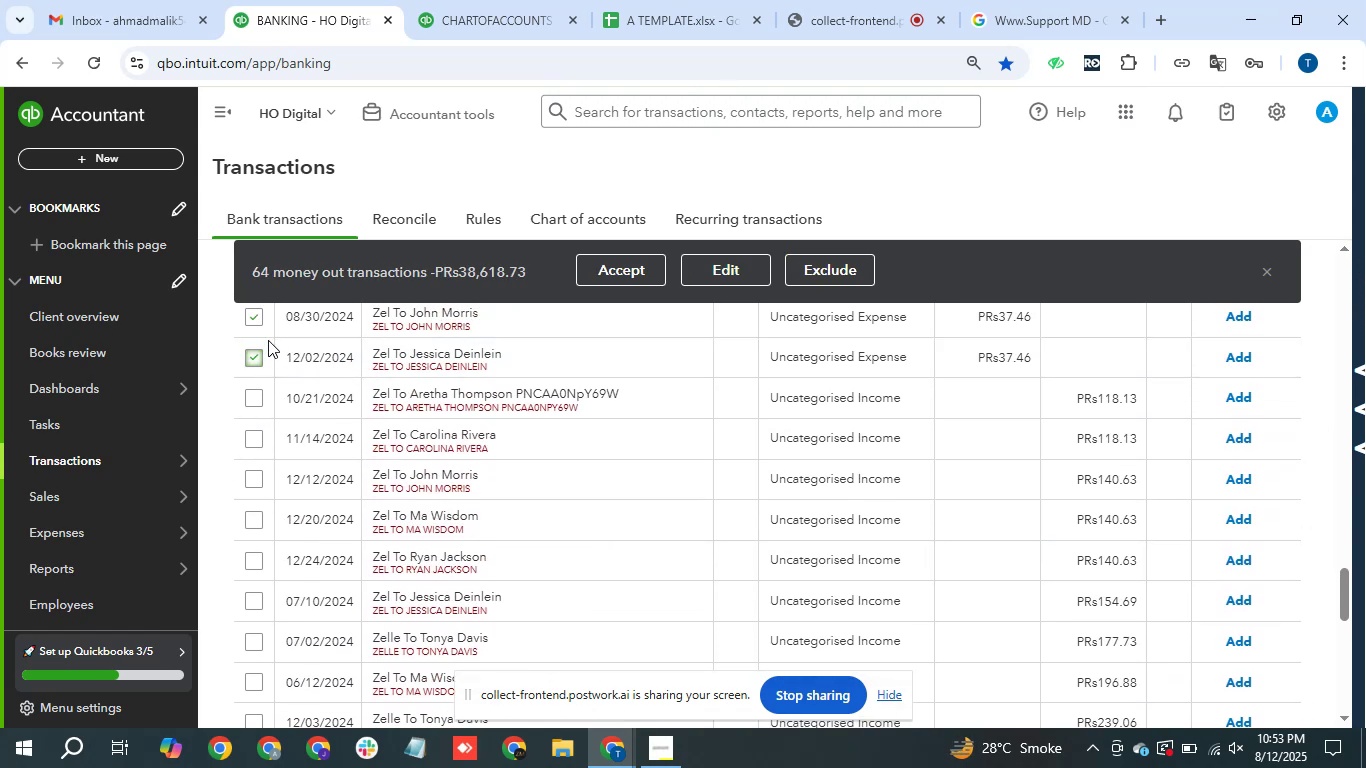 
left_click([731, 279])
 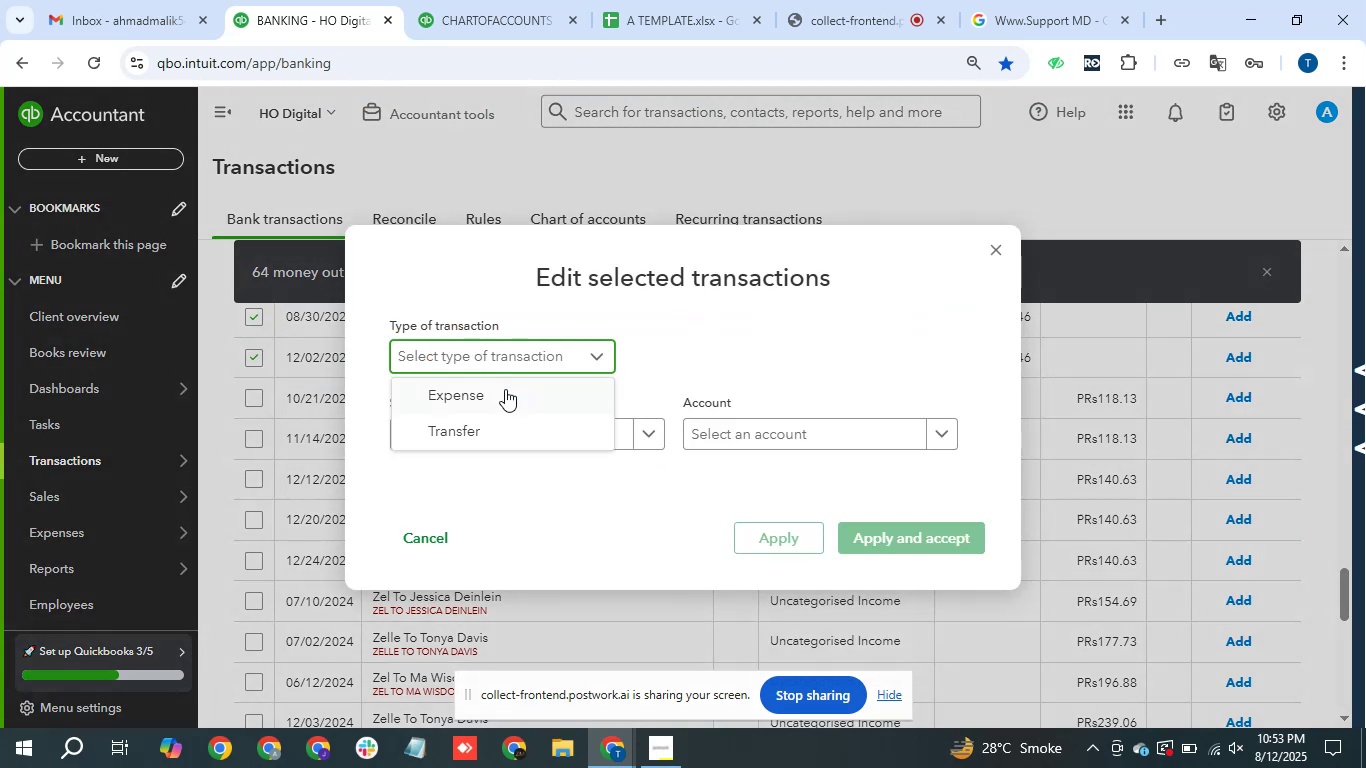 
left_click([505, 389])
 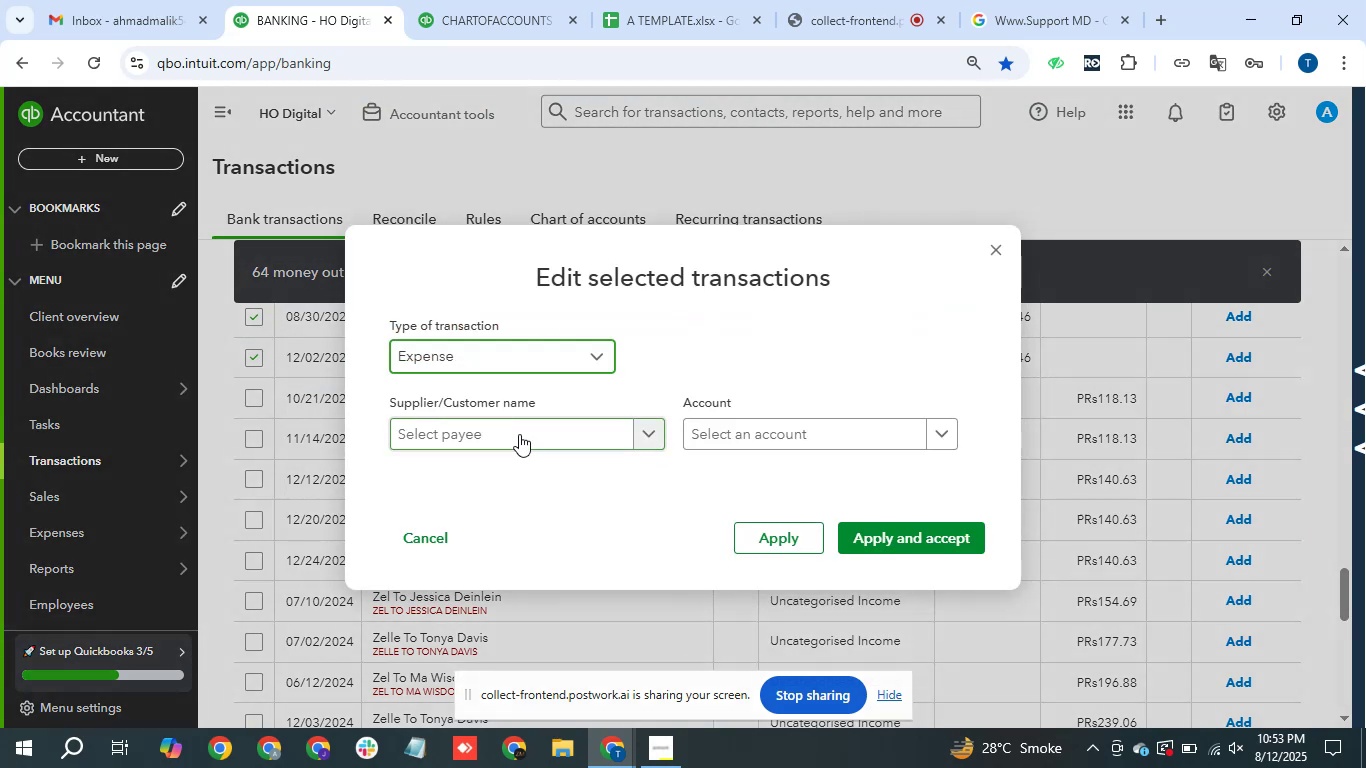 
double_click([519, 434])
 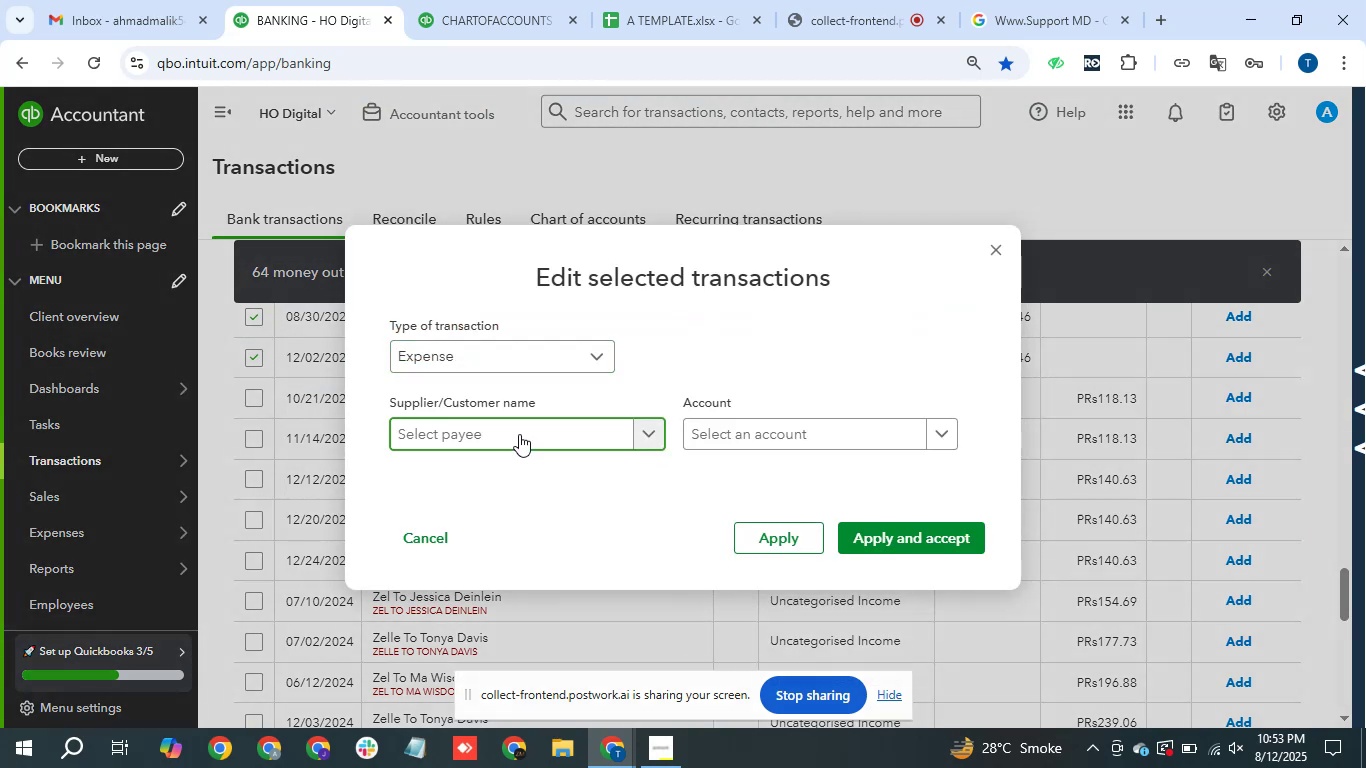 
type(Zelle)
 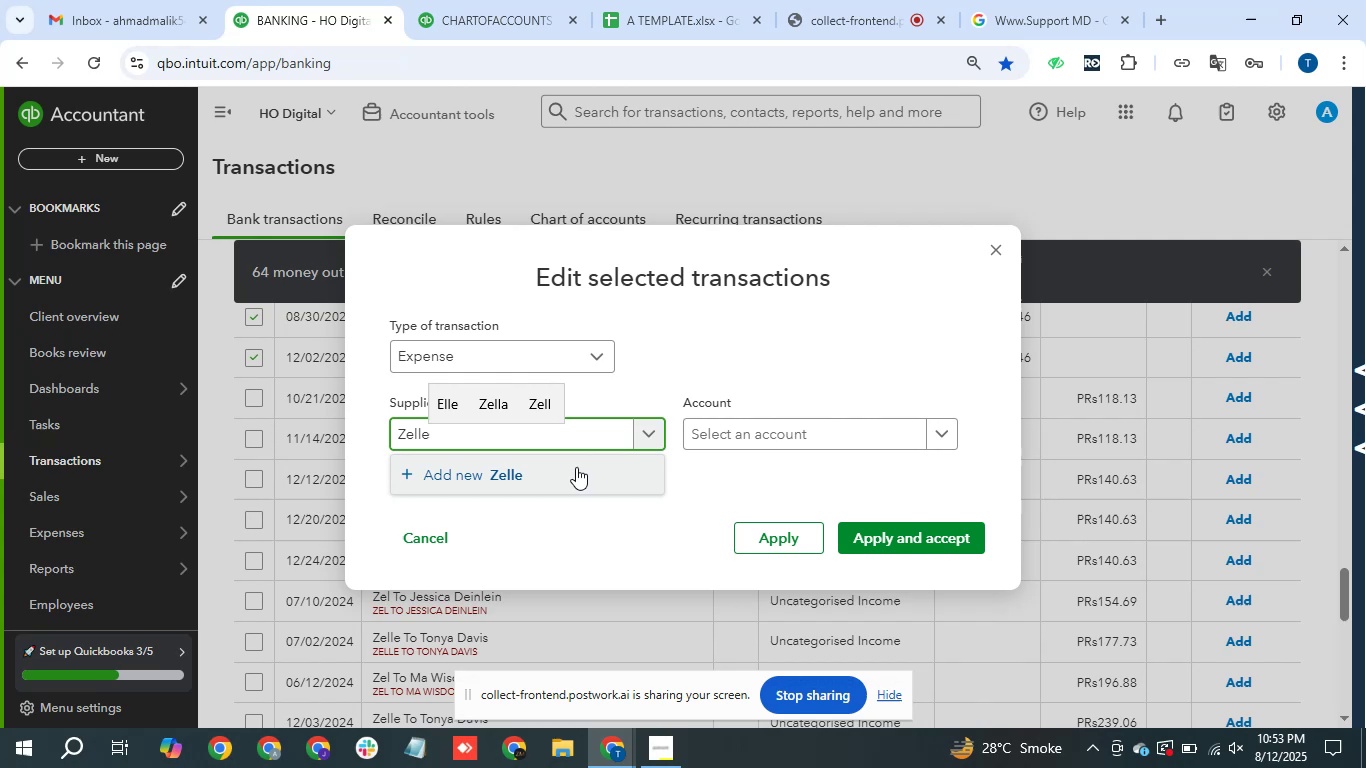 
left_click([576, 467])
 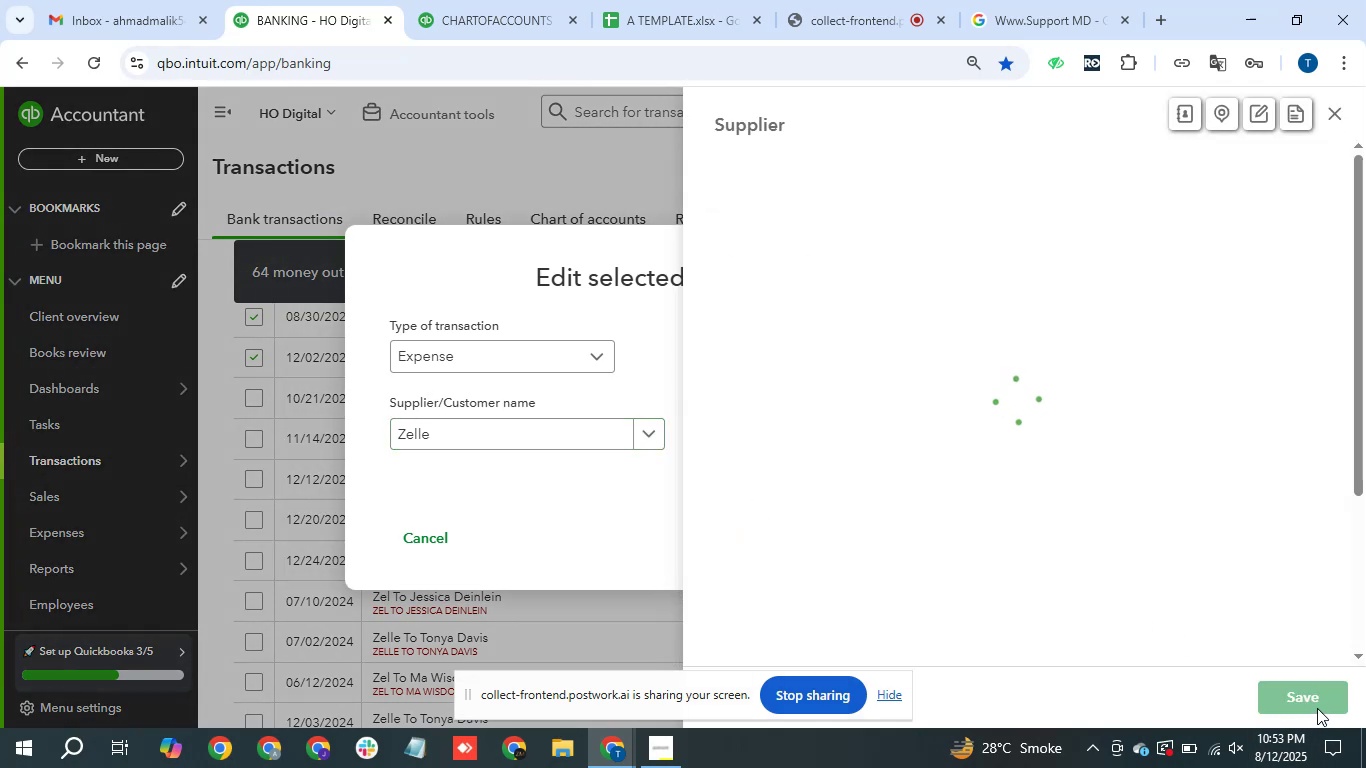 
left_click([1322, 687])
 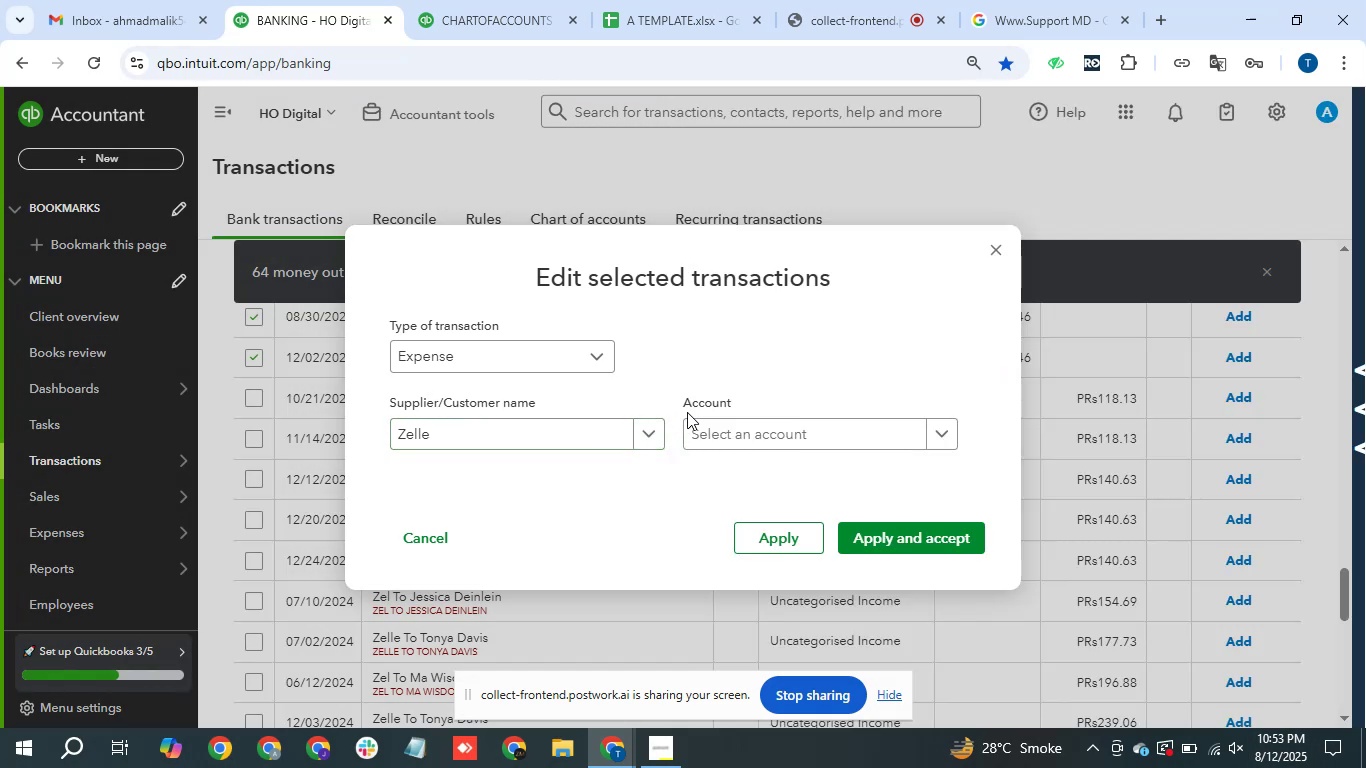 
wait(5.22)
 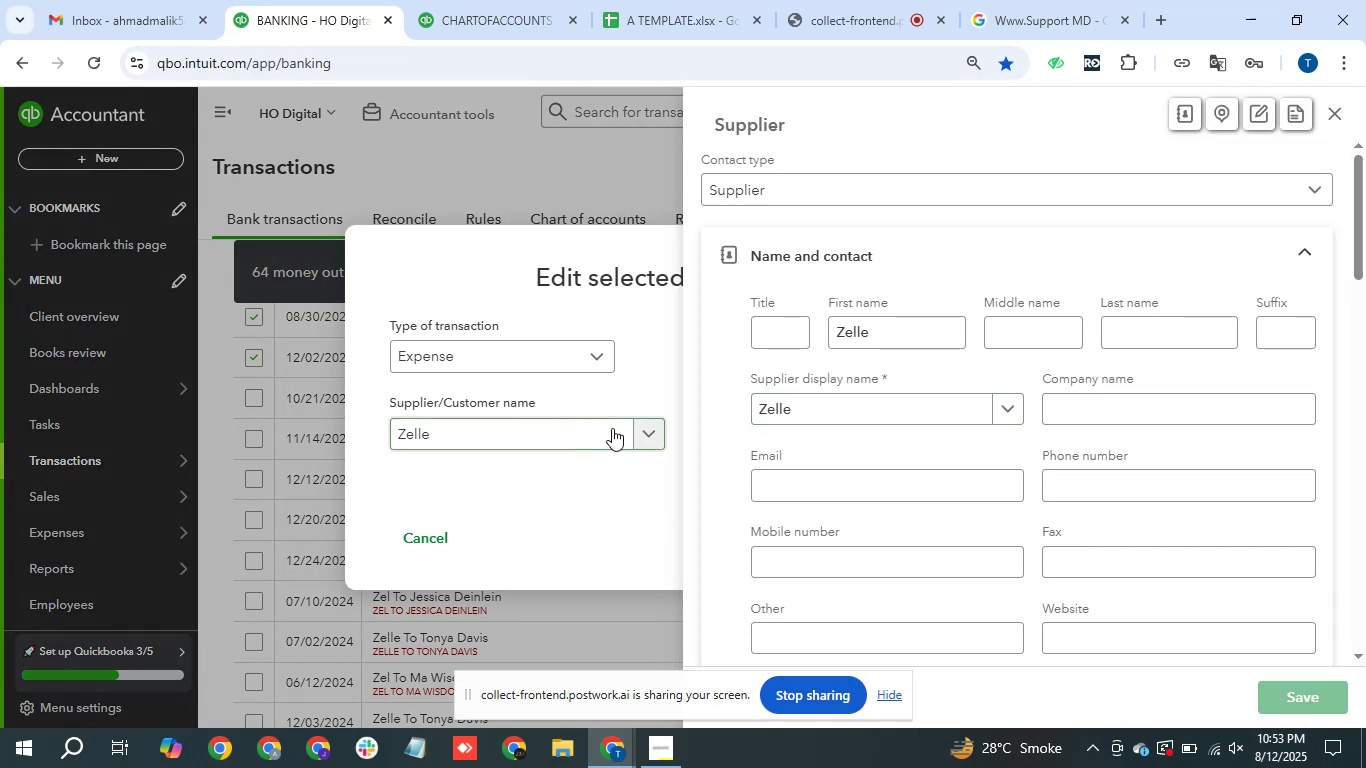 
type(funds)
 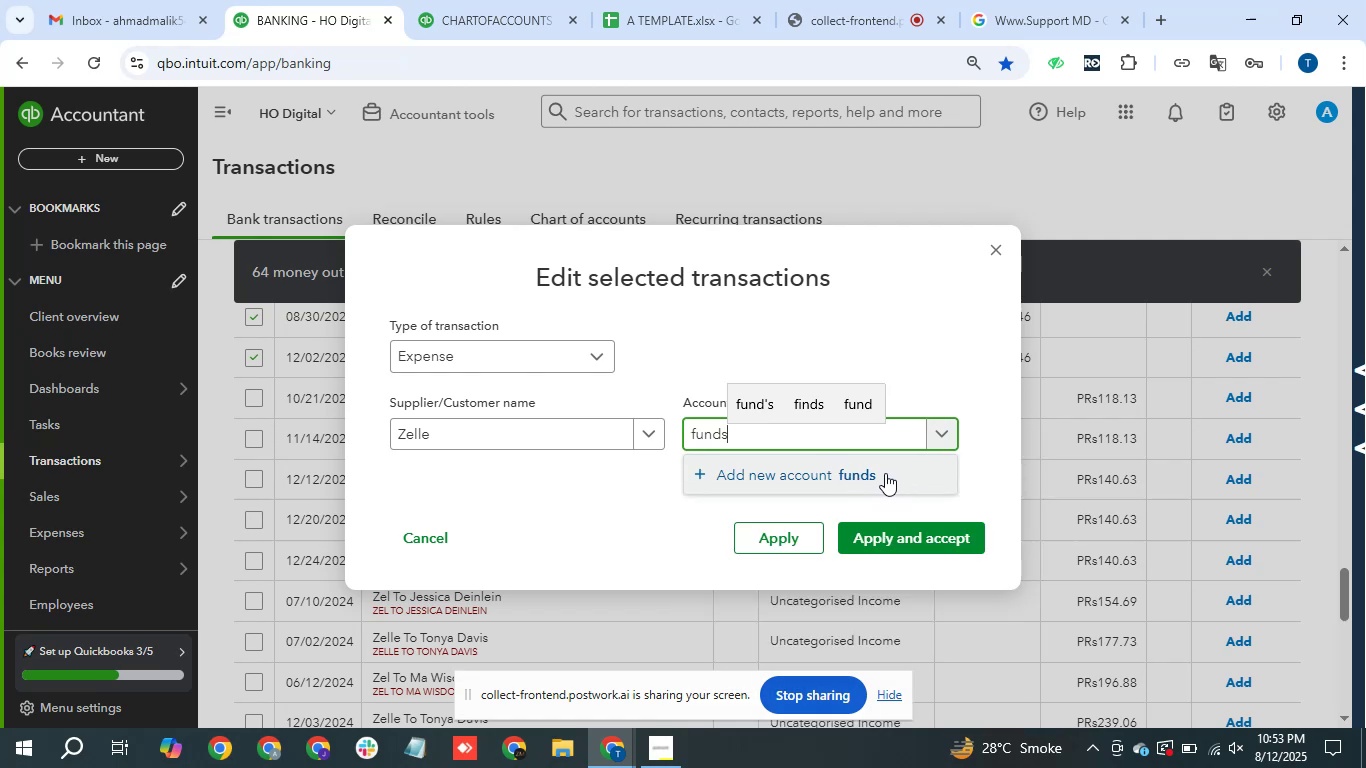 
wait(11.51)
 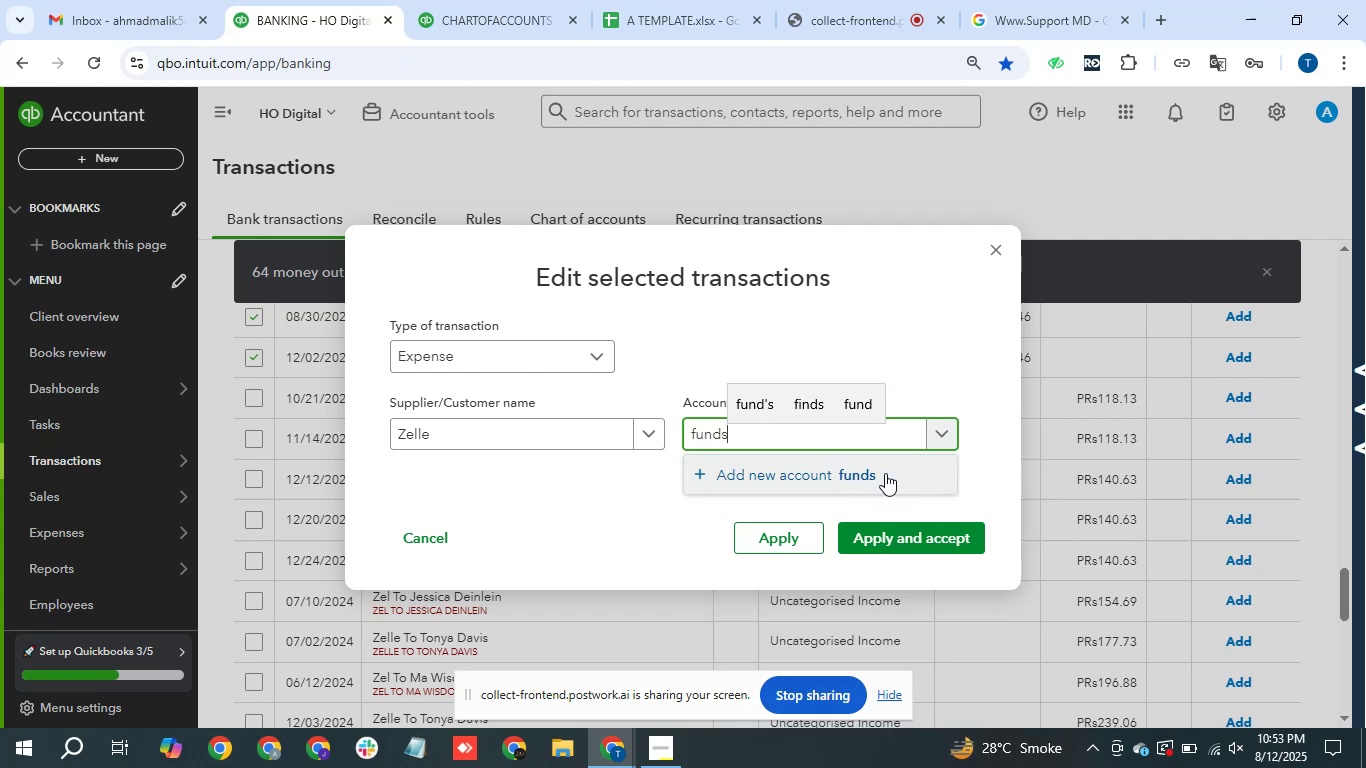 
key(C)
 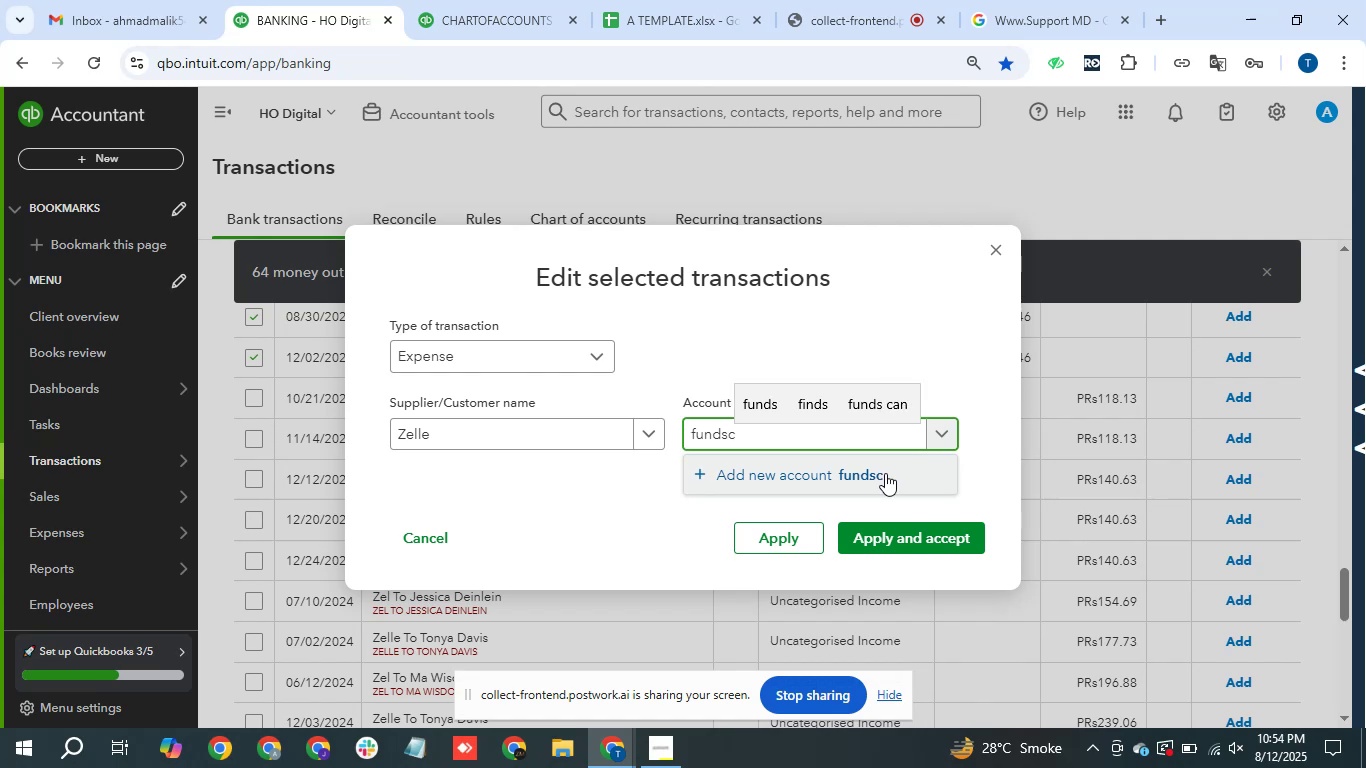 
key(Backspace)
 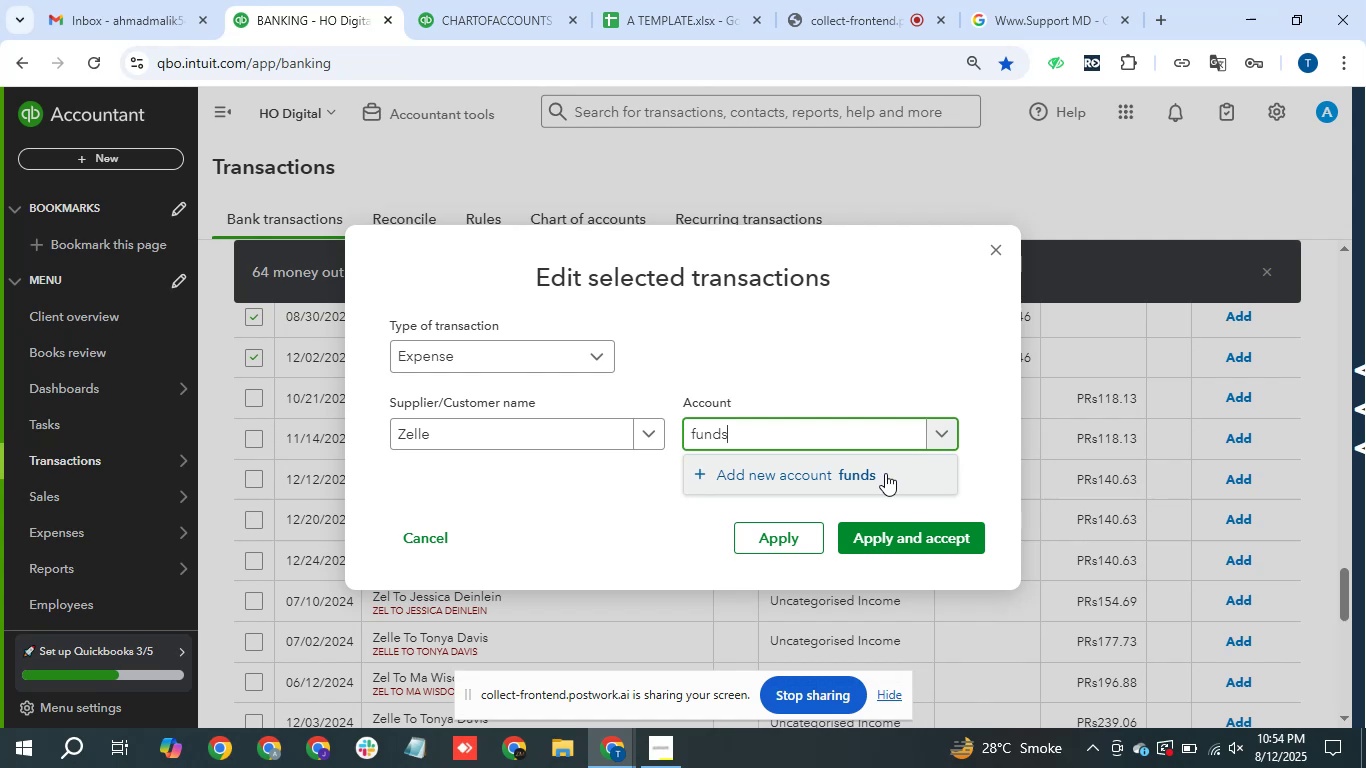 
key(Space)
 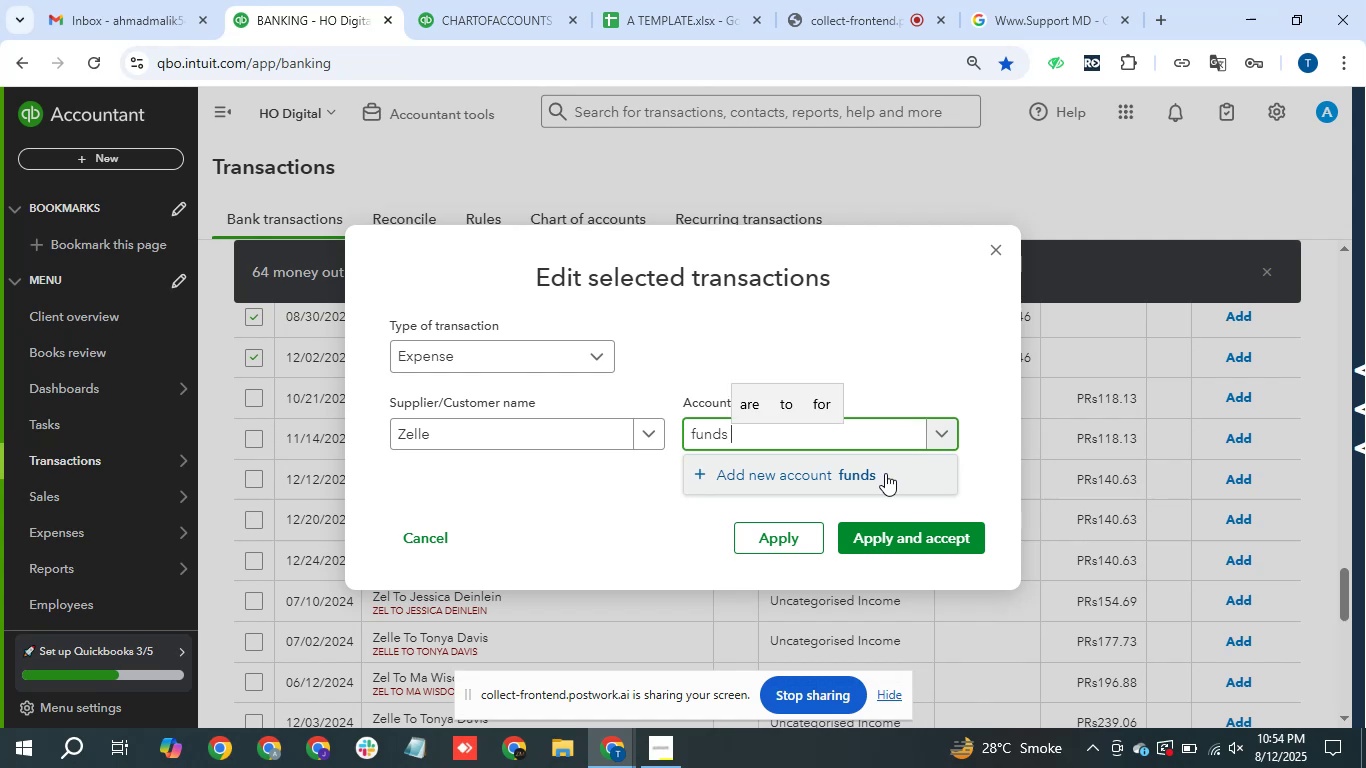 
key(T)
 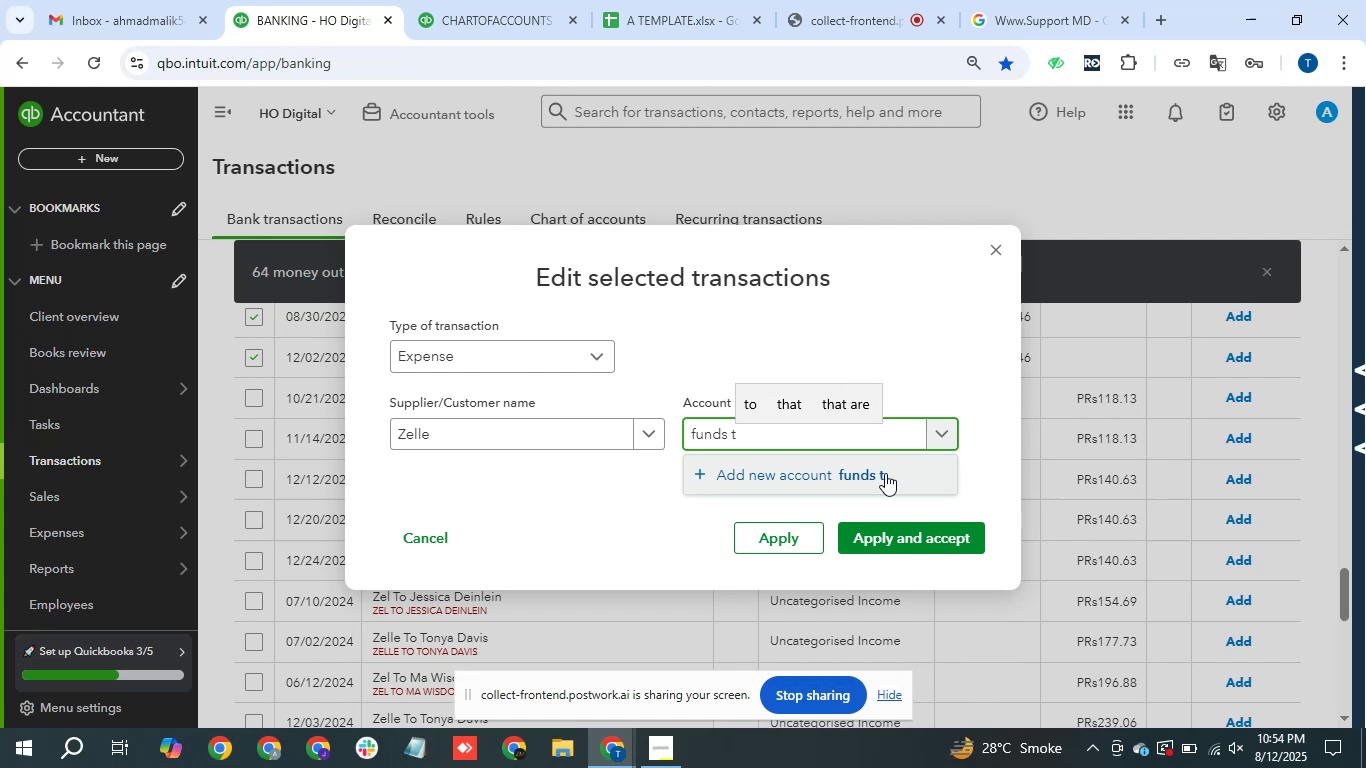 
hold_key(key=Backspace, duration=0.81)
 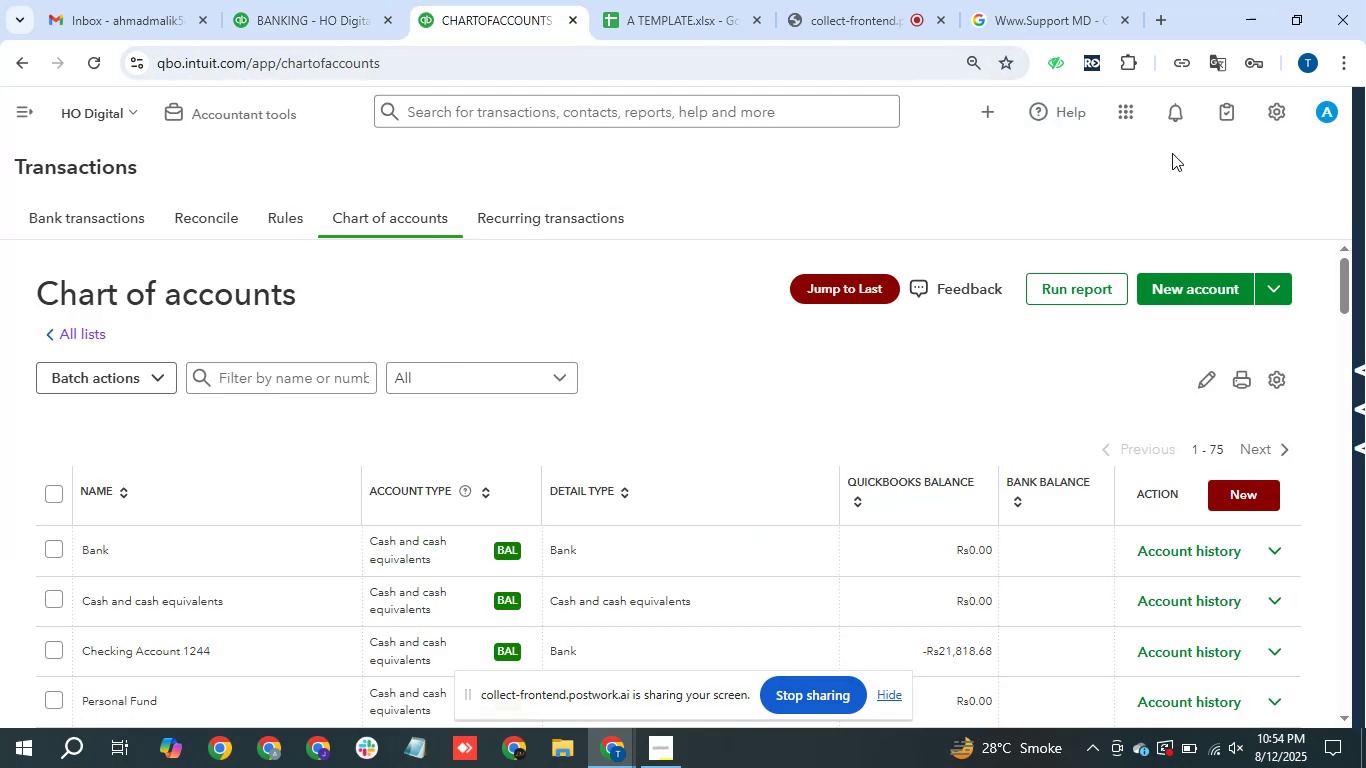 
left_click([1219, 297])
 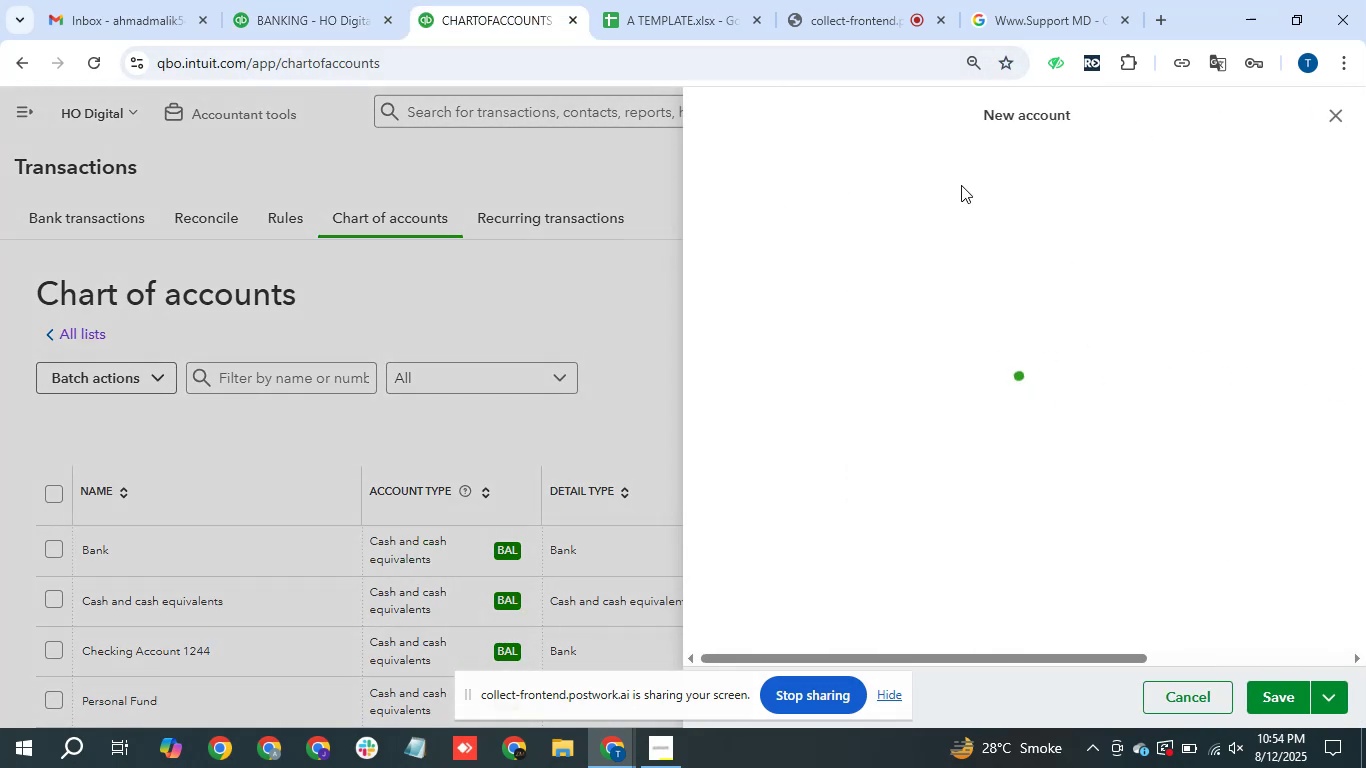 
left_click([931, 187])
 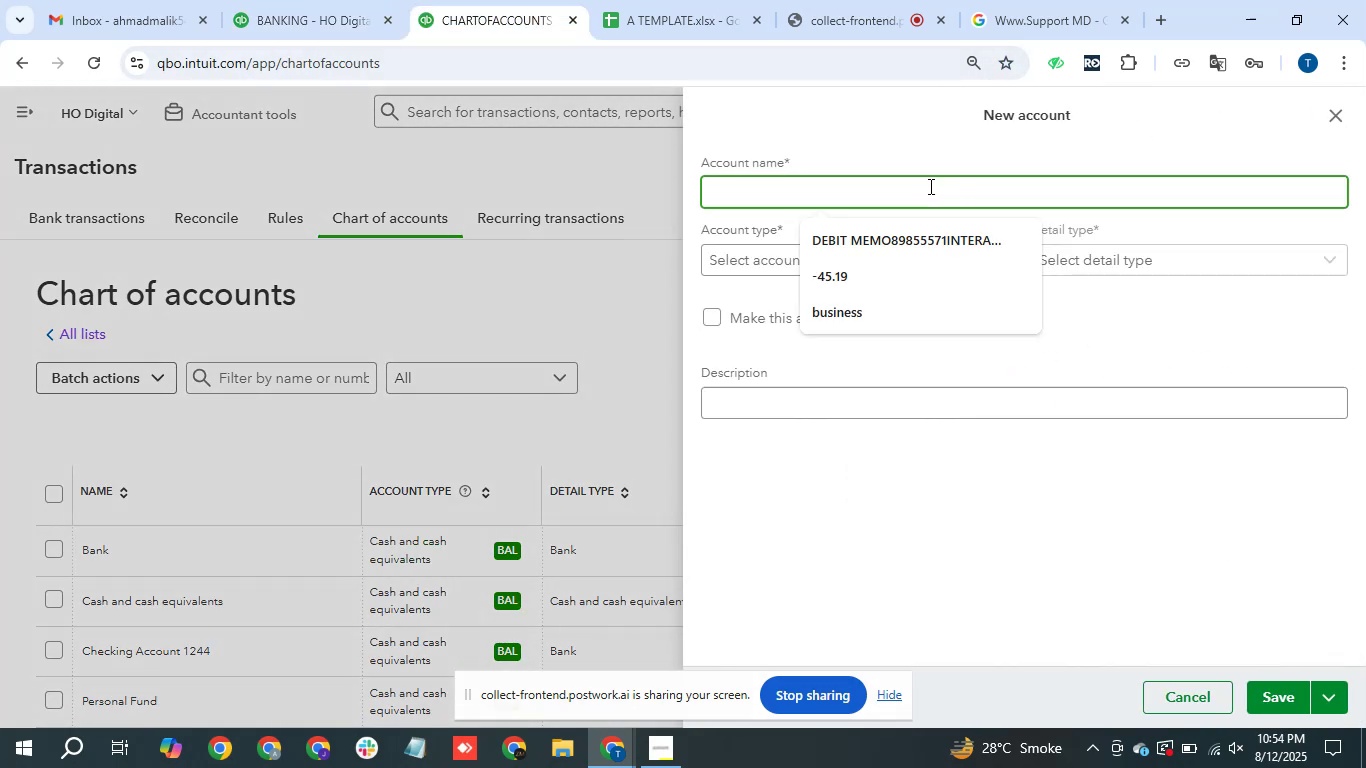 
type(Funds Transfers)
 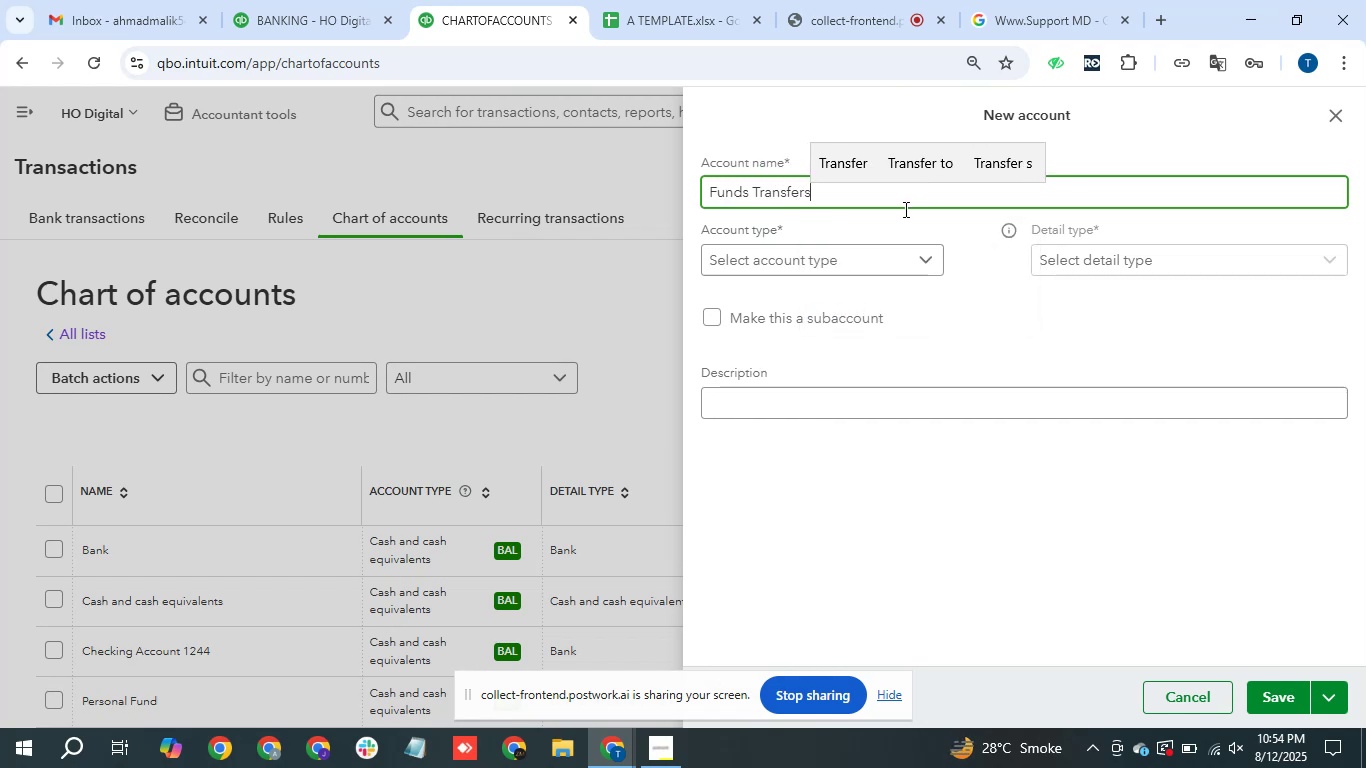 
scroll: coordinate [854, 515], scroll_direction: down, amount: 1.0
 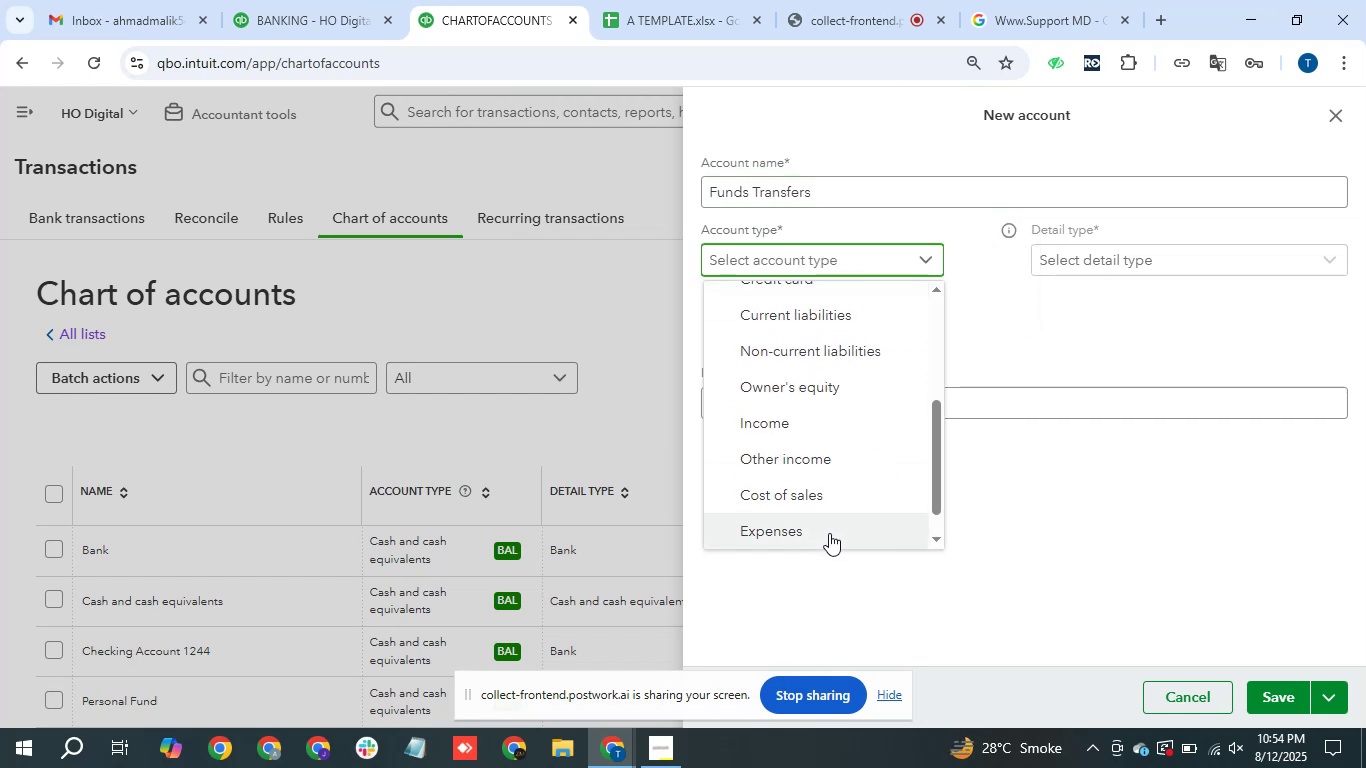 
left_click([826, 534])
 